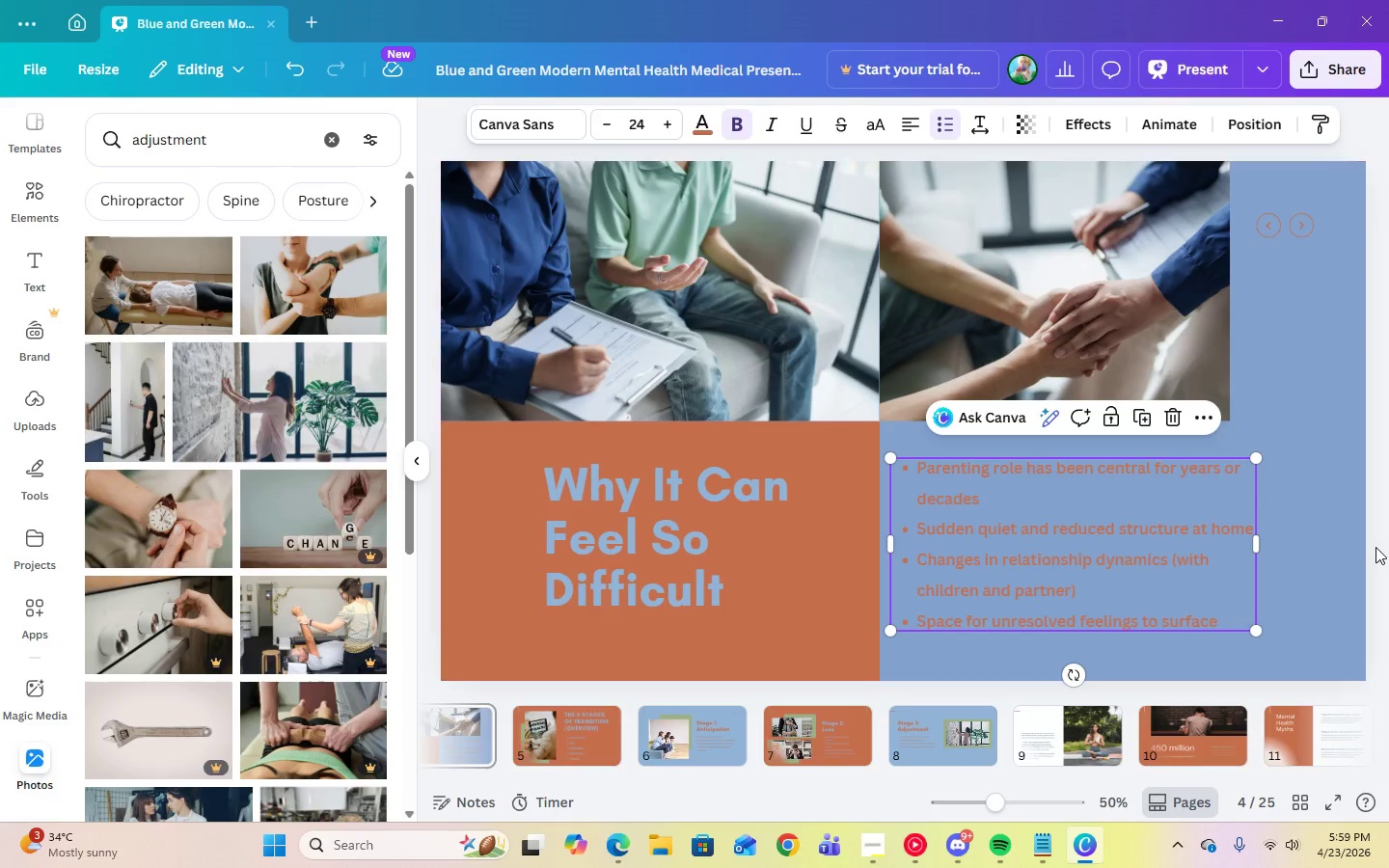 
left_click([1318, 546])
 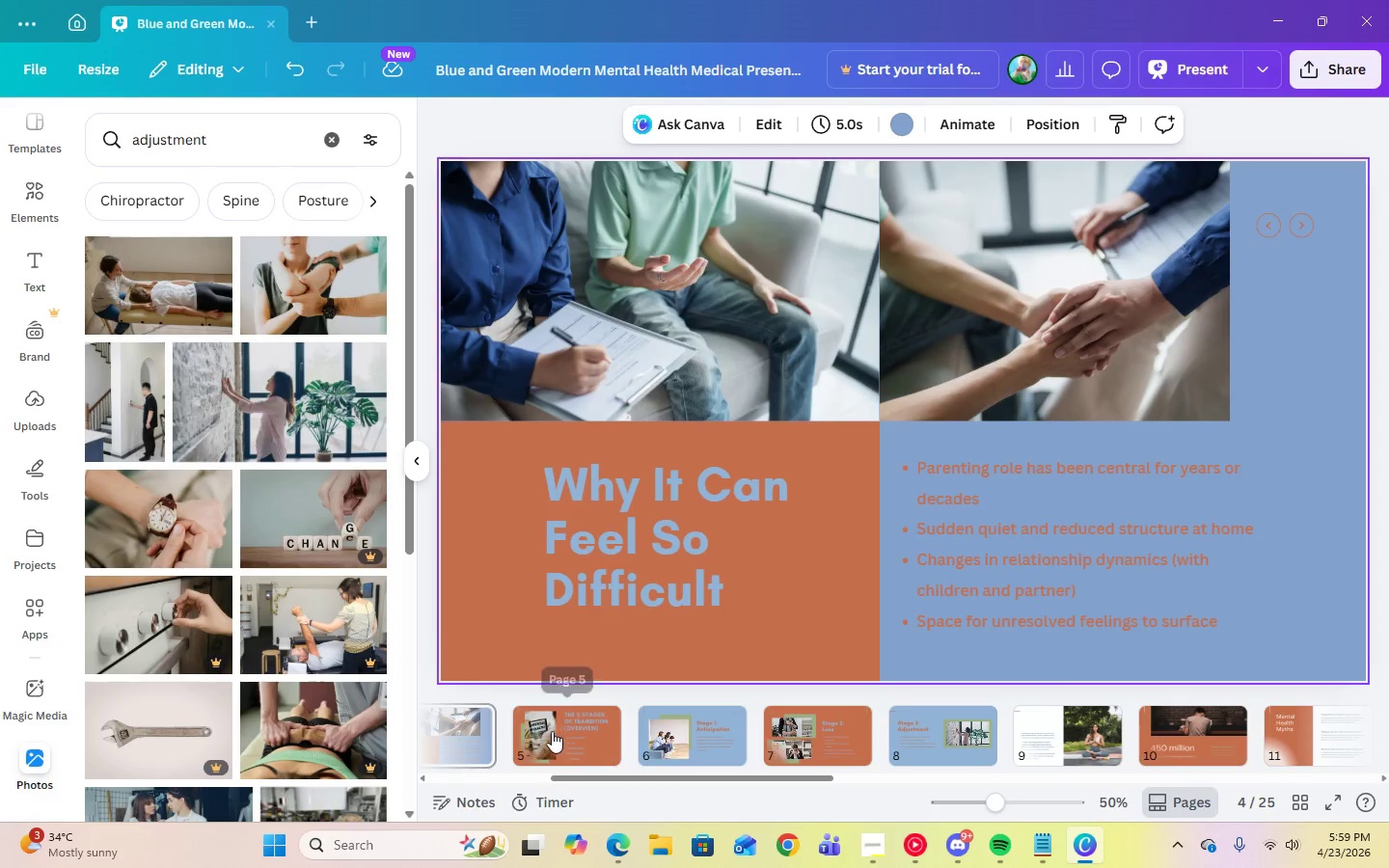 
left_click_drag(start_coordinate=[628, 779], to_coordinate=[512, 779])
 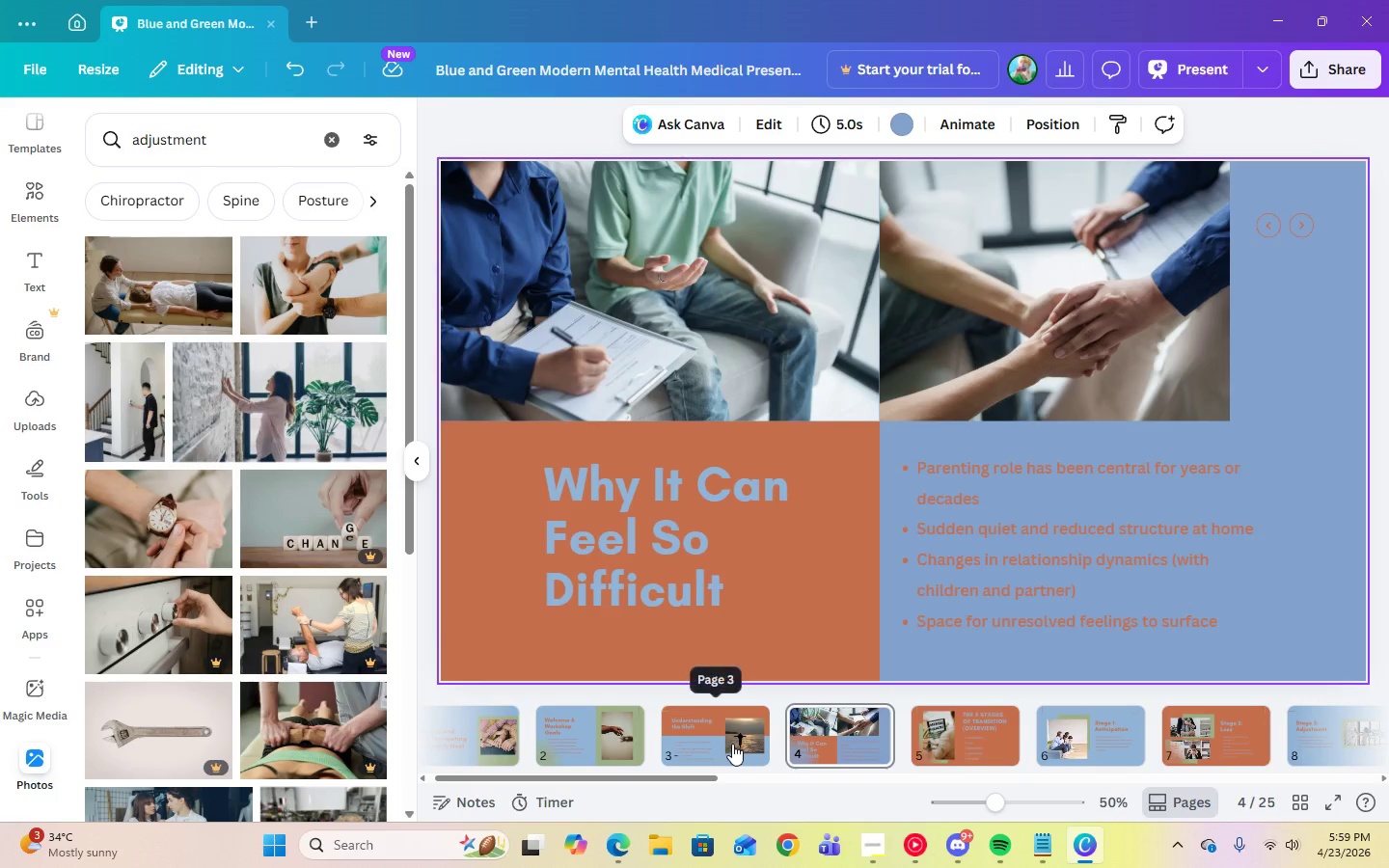 
left_click([732, 744])
 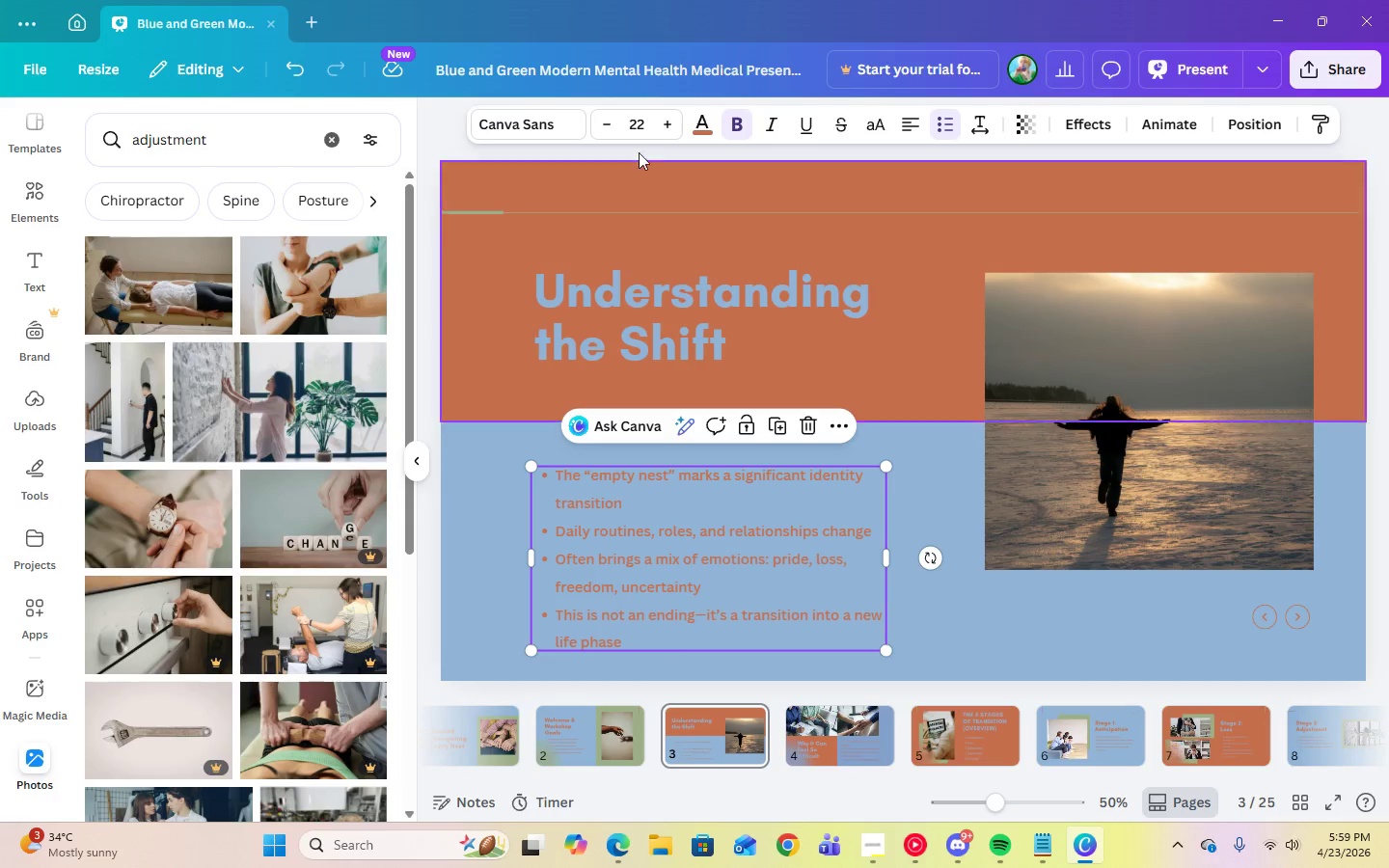 
left_click([634, 132])
 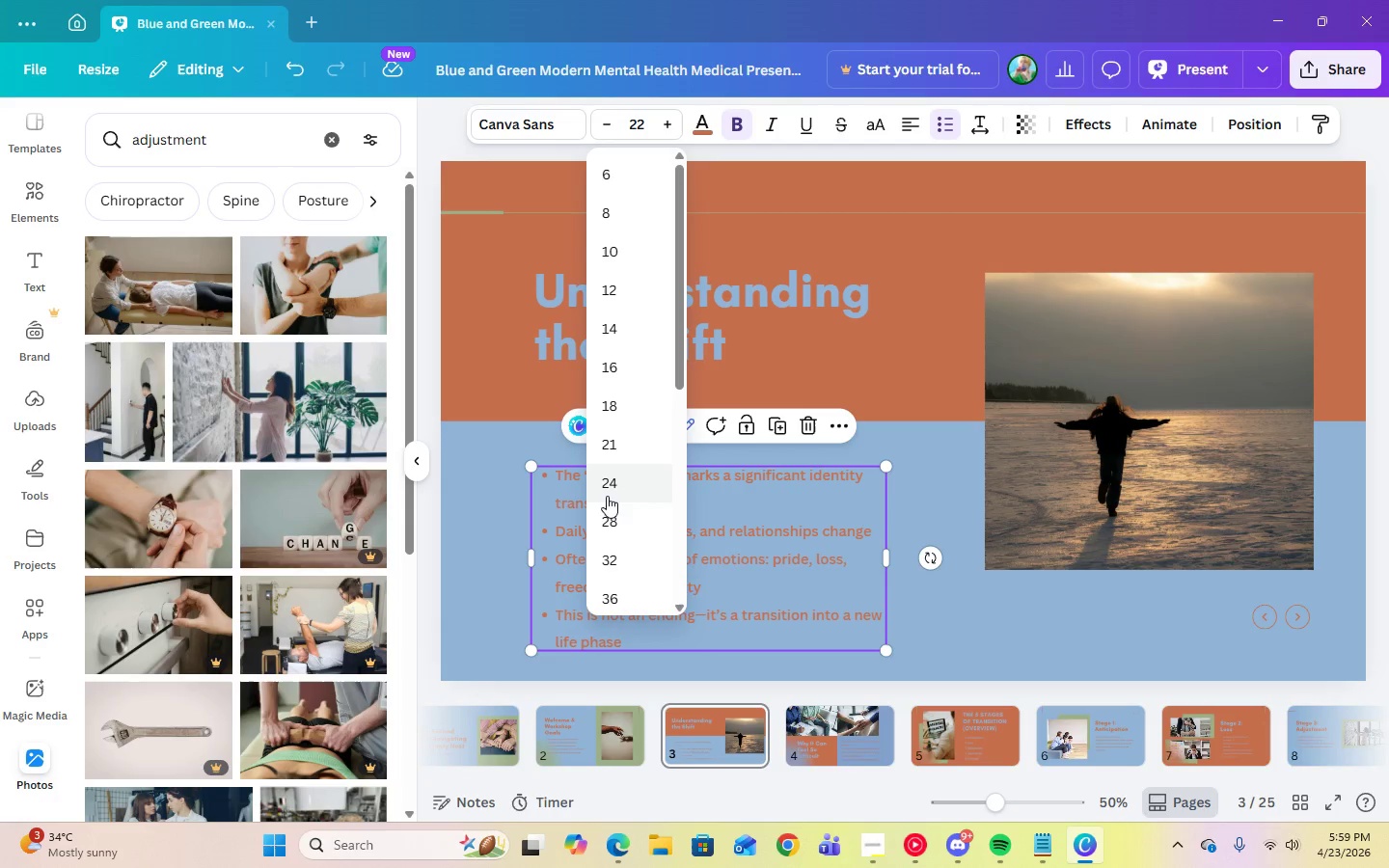 
left_click([606, 485])
 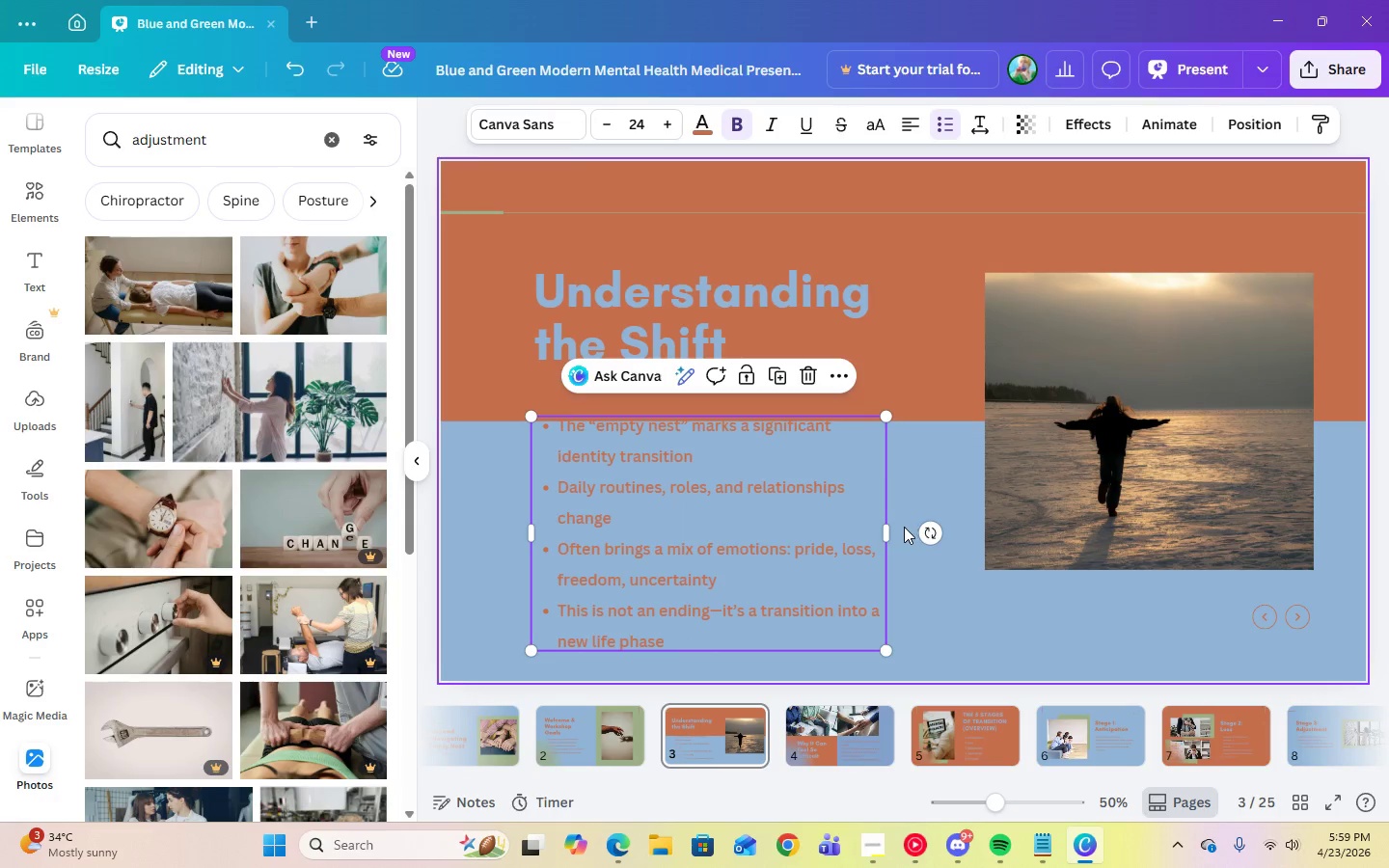 
left_click_drag(start_coordinate=[893, 533], to_coordinate=[911, 535])
 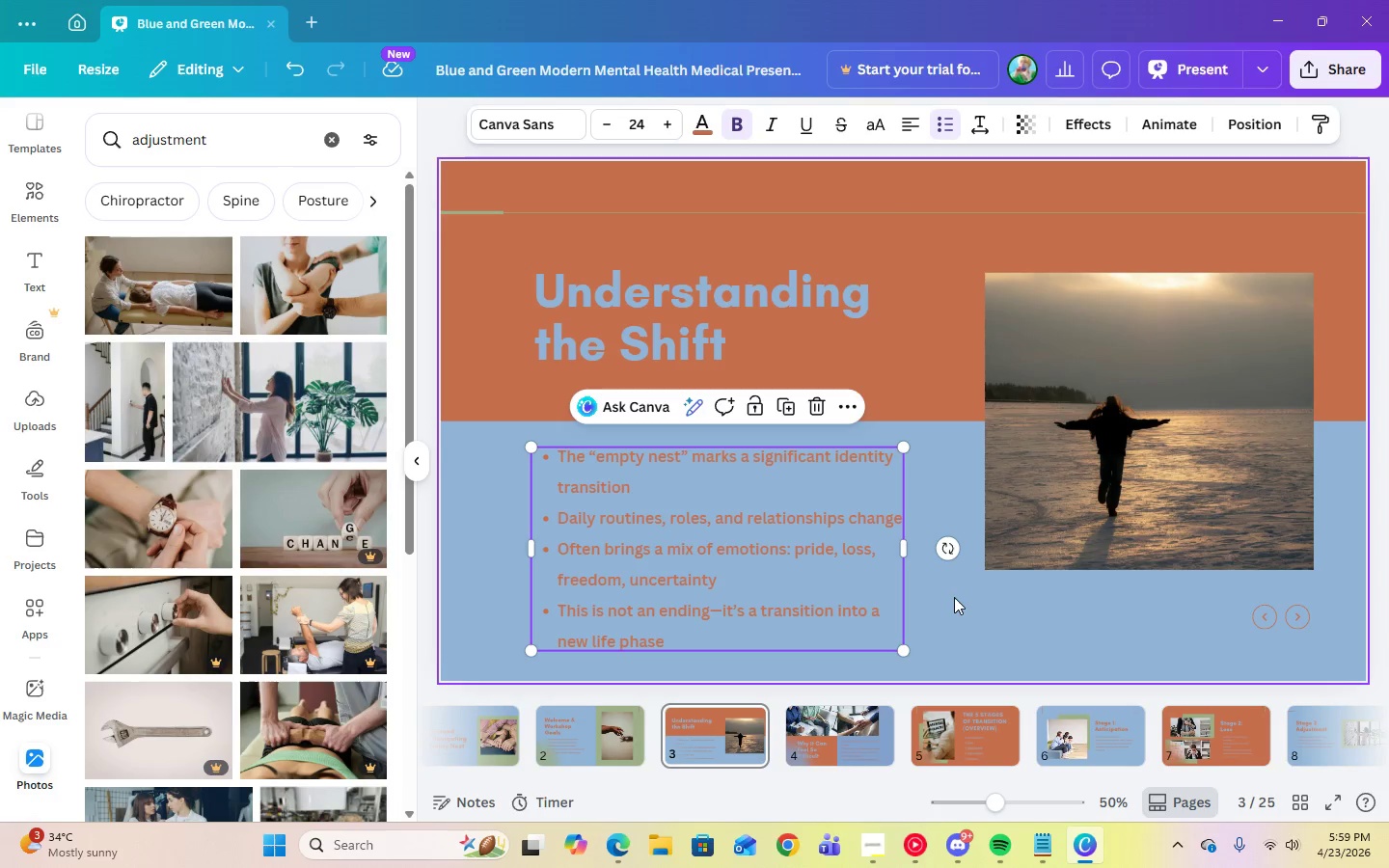 
left_click([954, 597])
 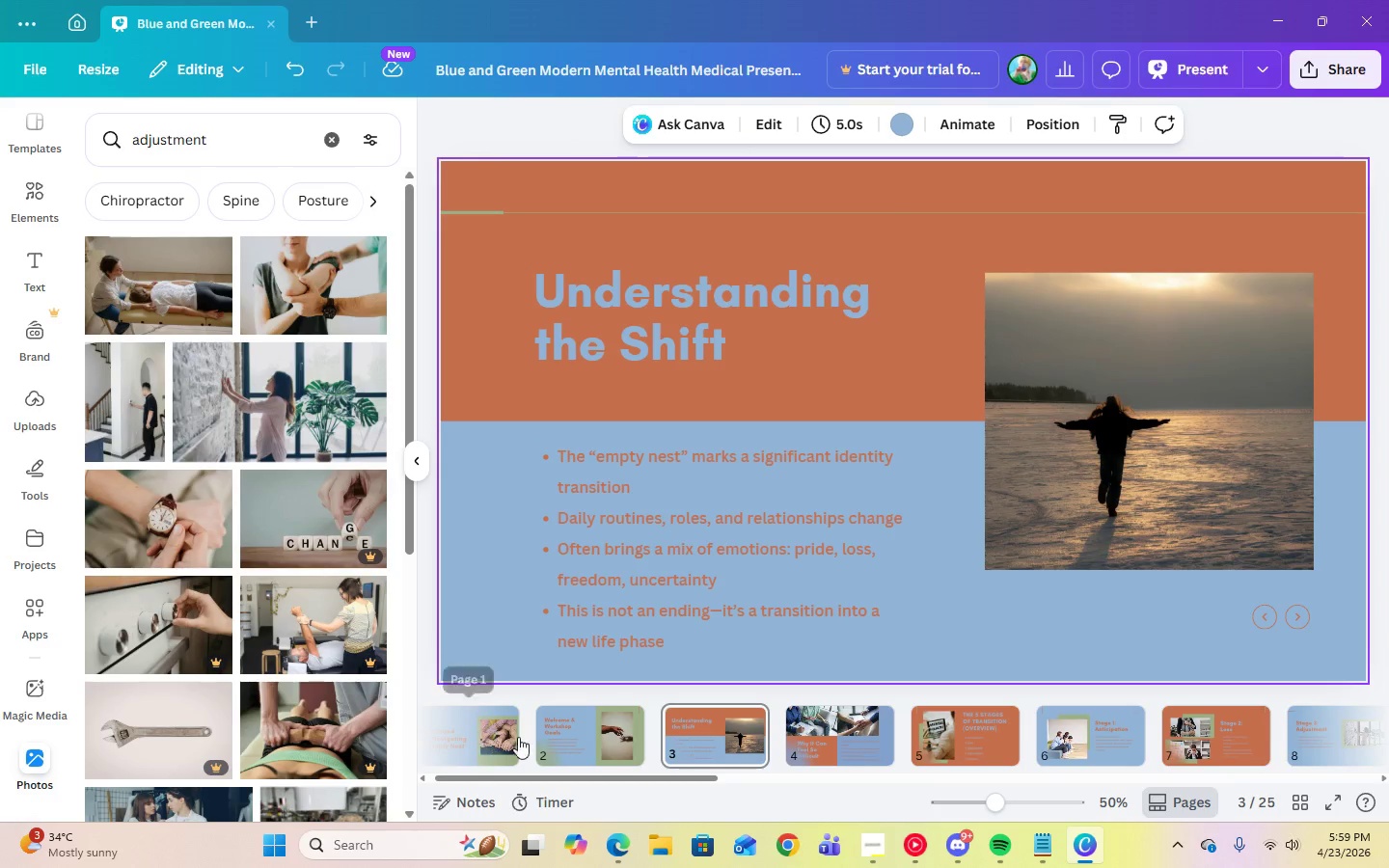 
left_click([581, 738])
 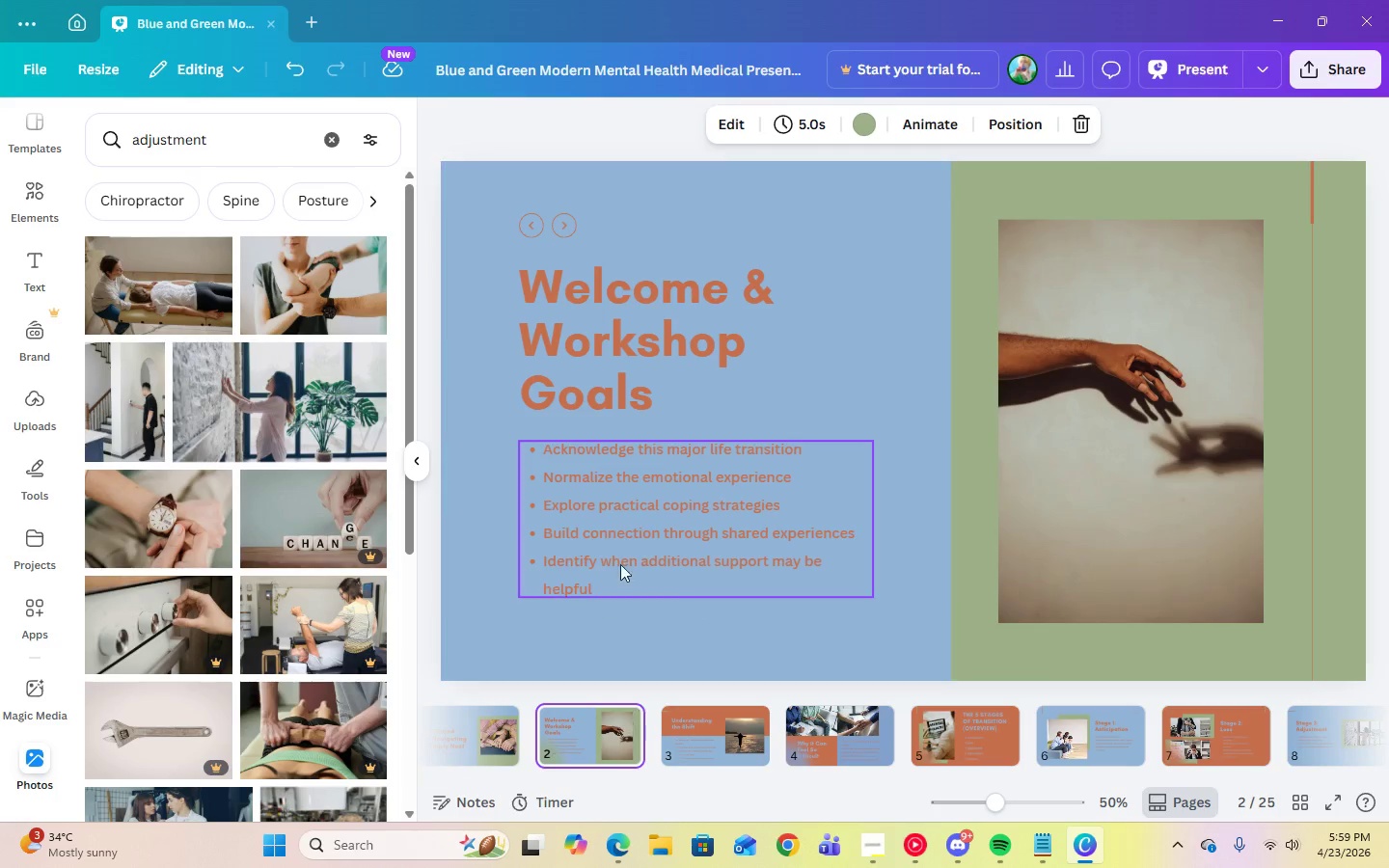 
left_click([629, 534])
 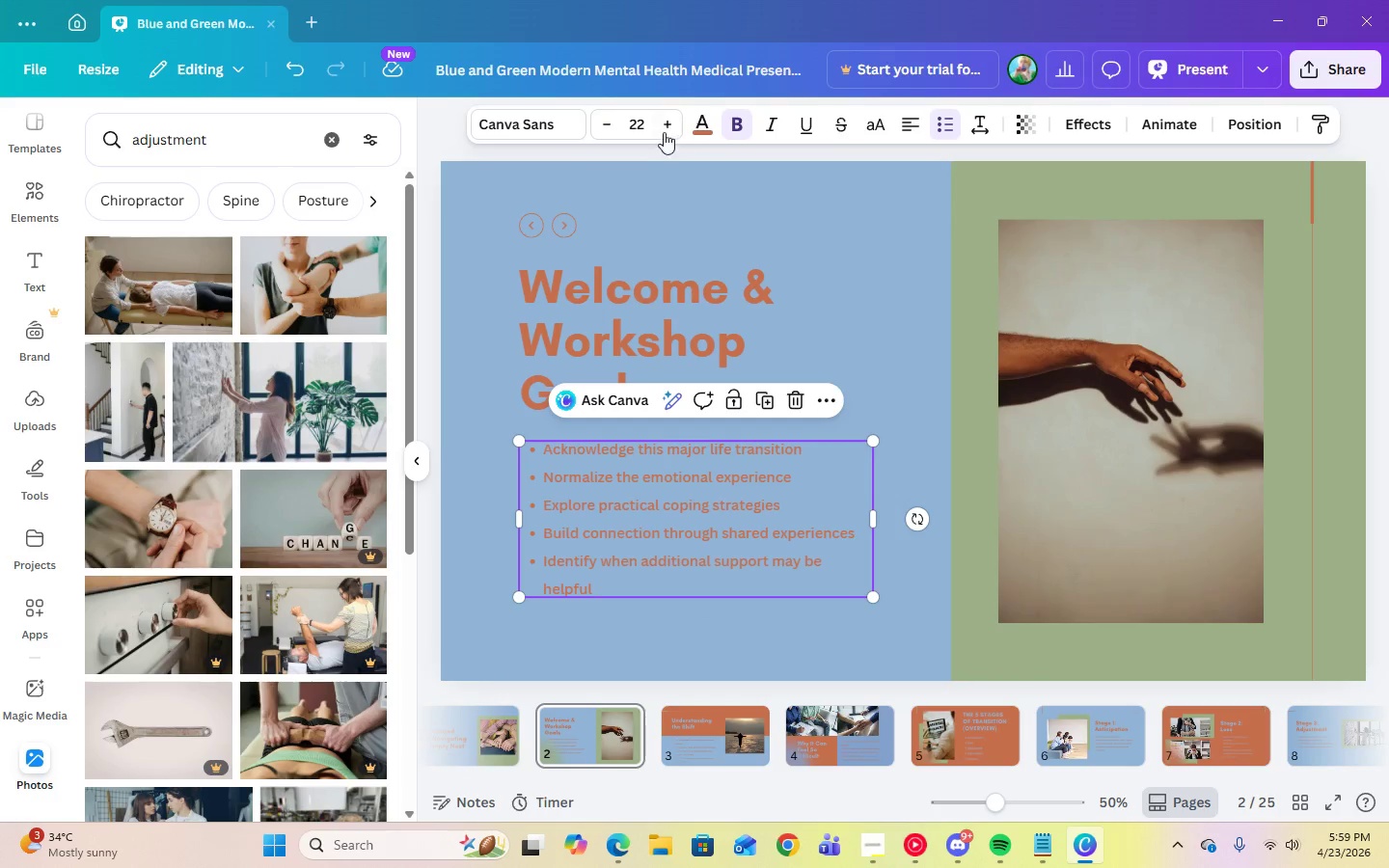 
left_click([634, 126])
 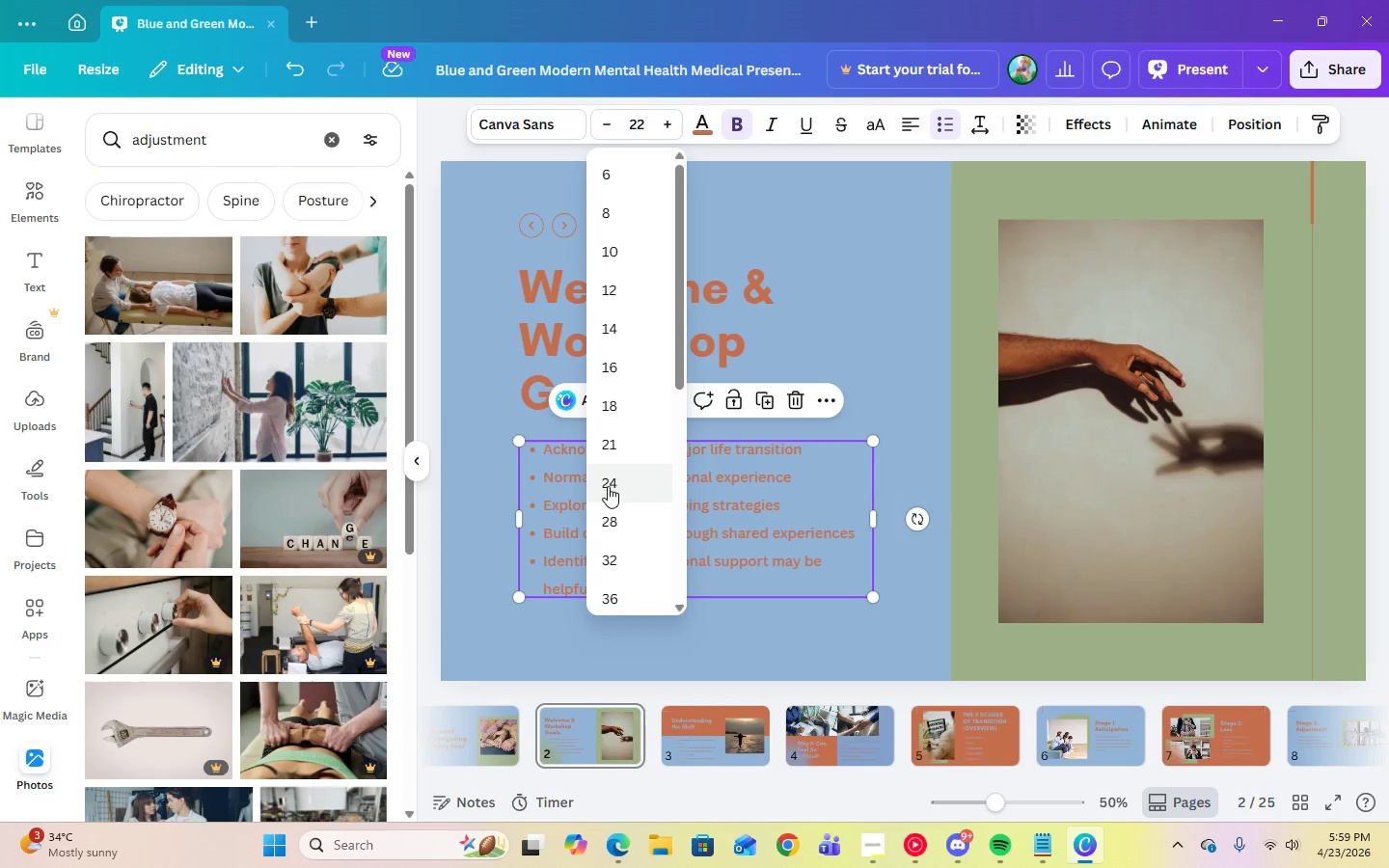 
left_click([609, 487])
 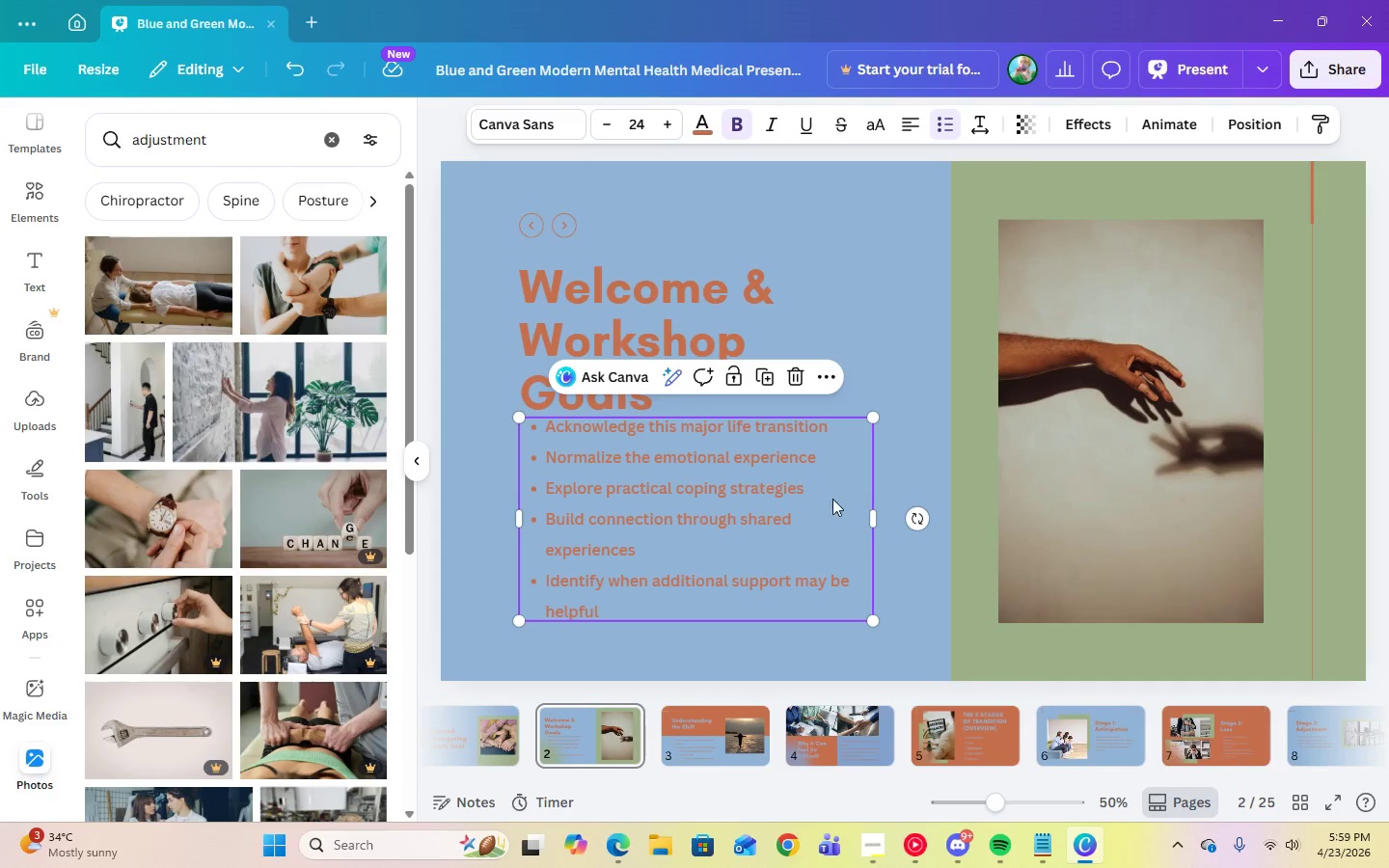 
left_click_drag(start_coordinate=[876, 513], to_coordinate=[893, 516])
 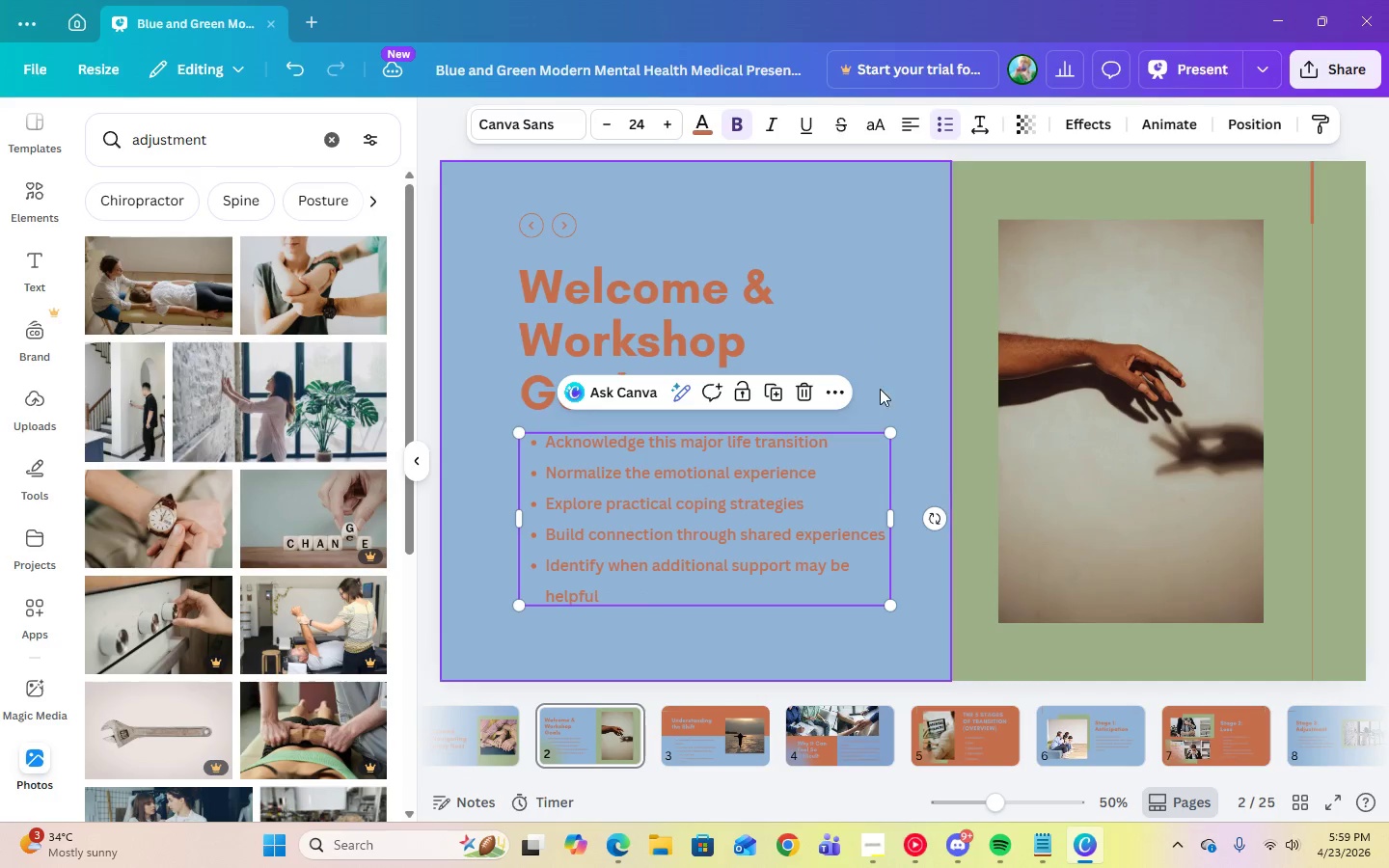 
left_click([882, 389])
 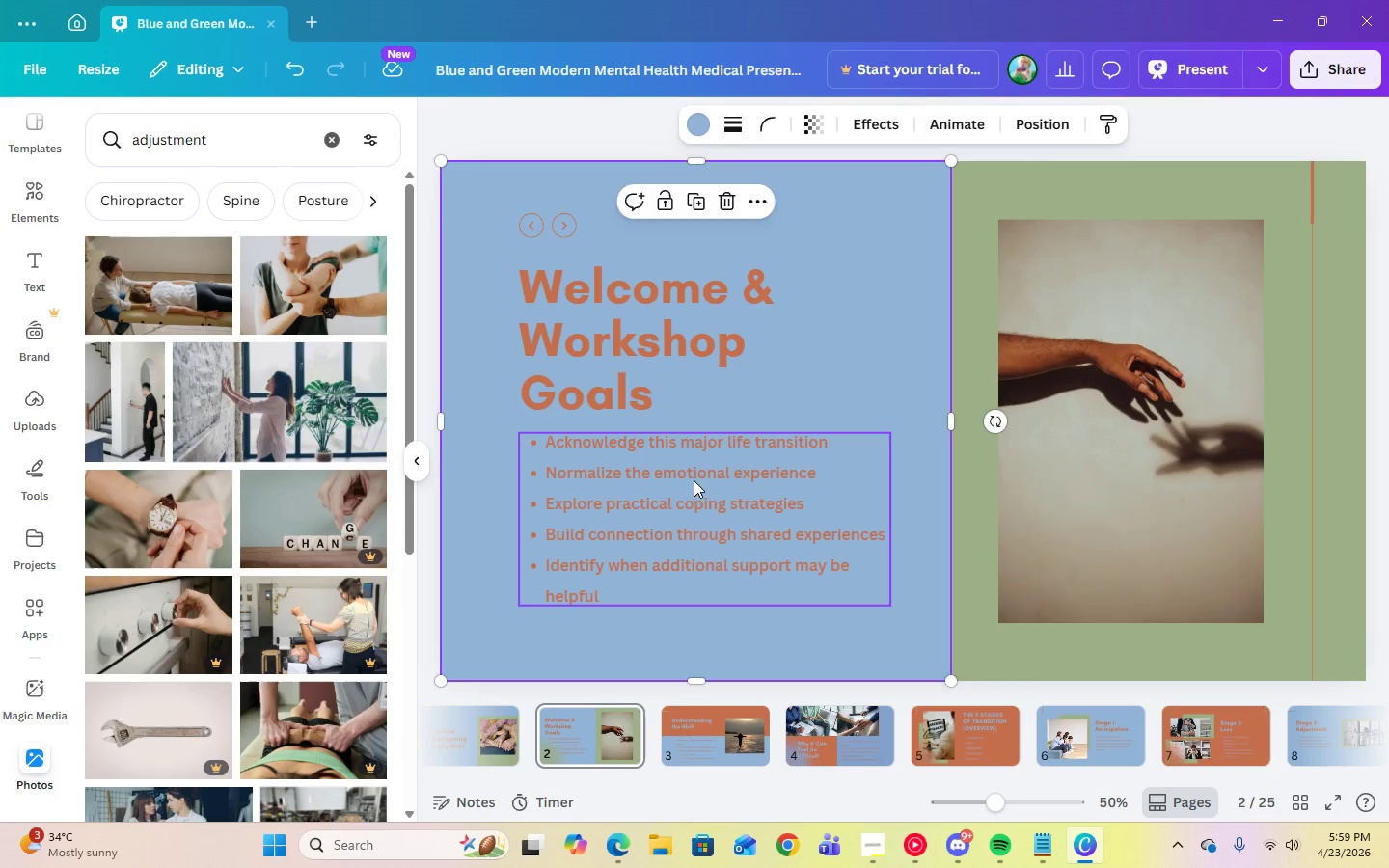 
left_click_drag(start_coordinate=[694, 481], to_coordinate=[693, 489])
 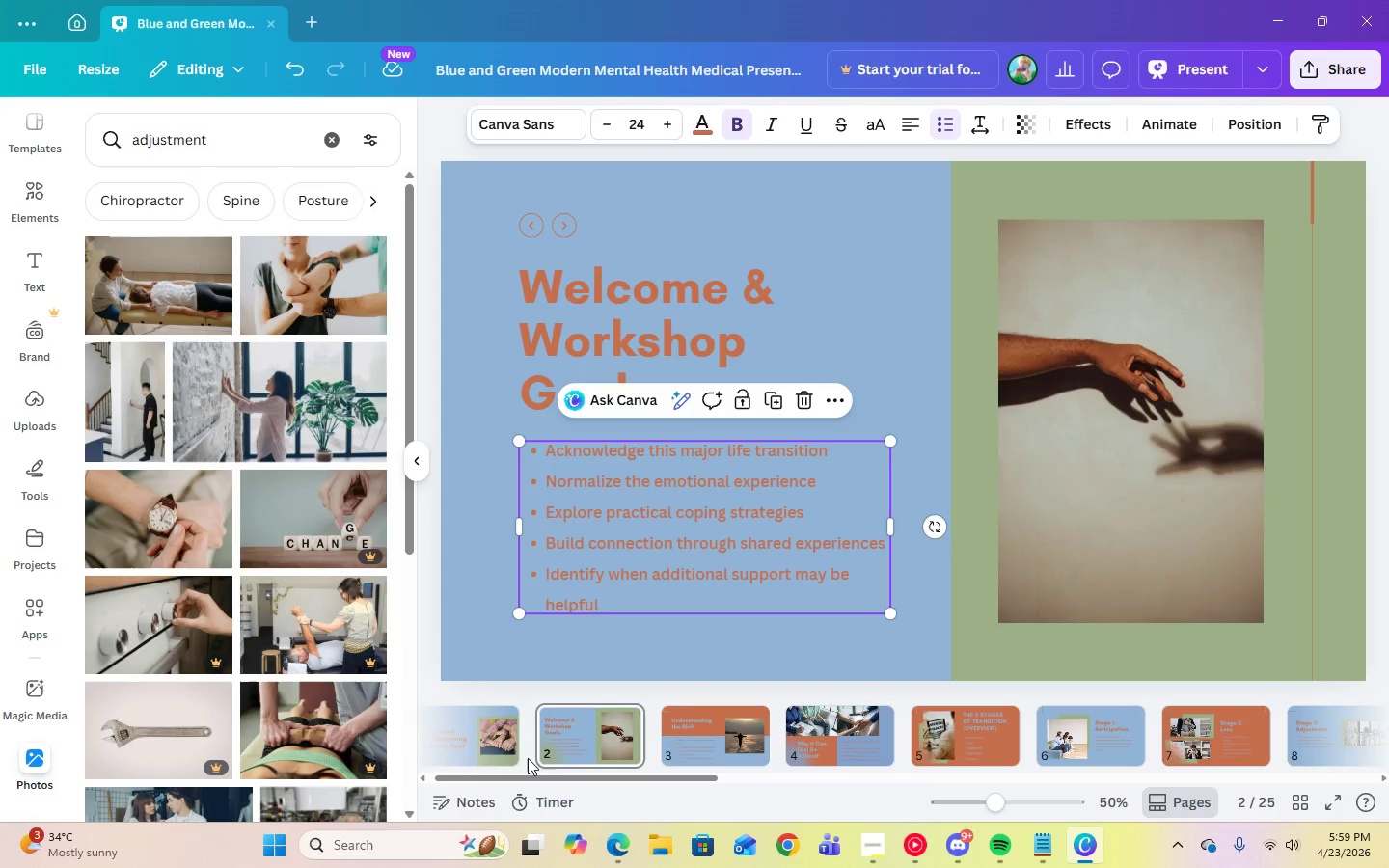 
left_click([497, 737])
 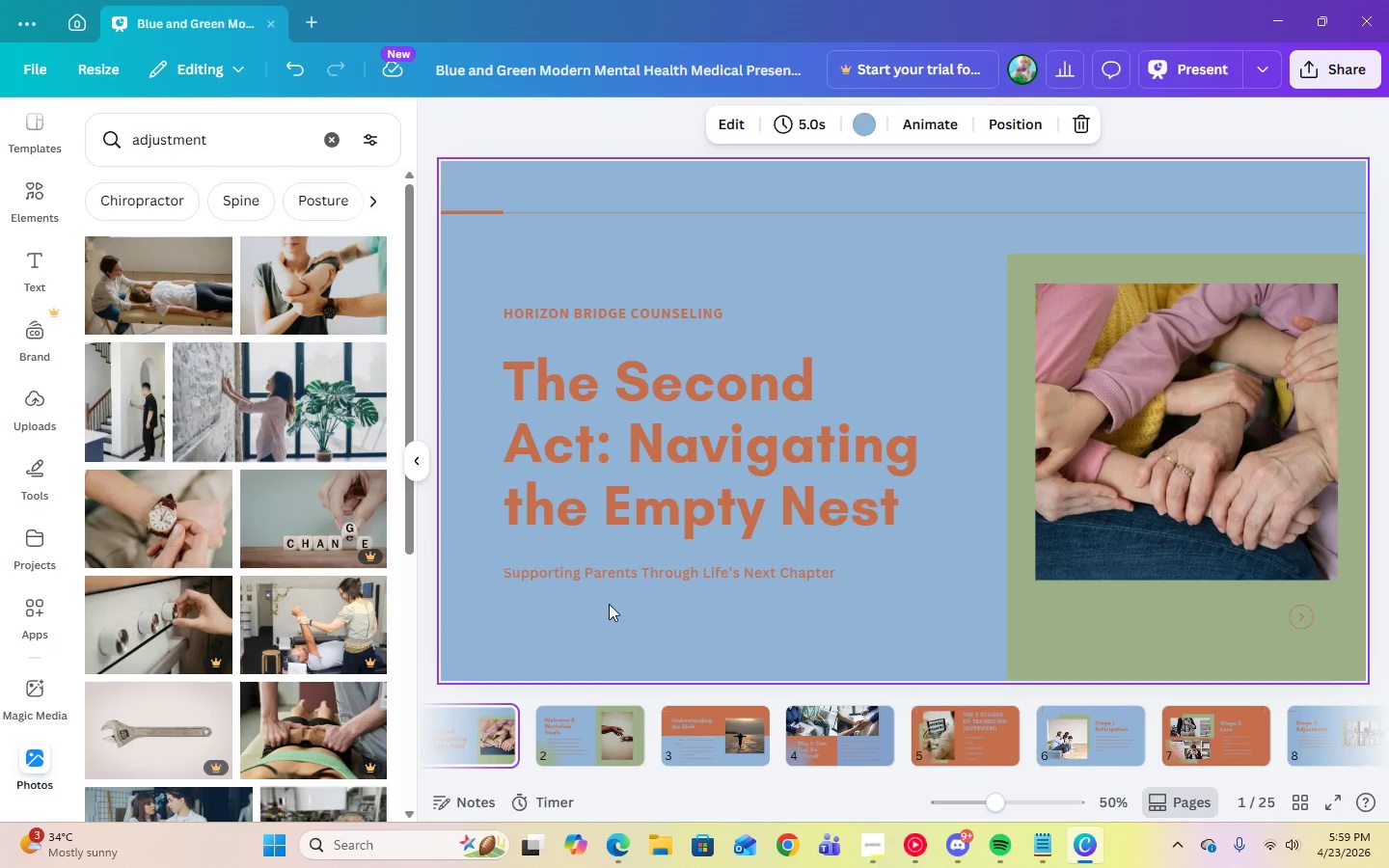 
left_click([609, 574])
 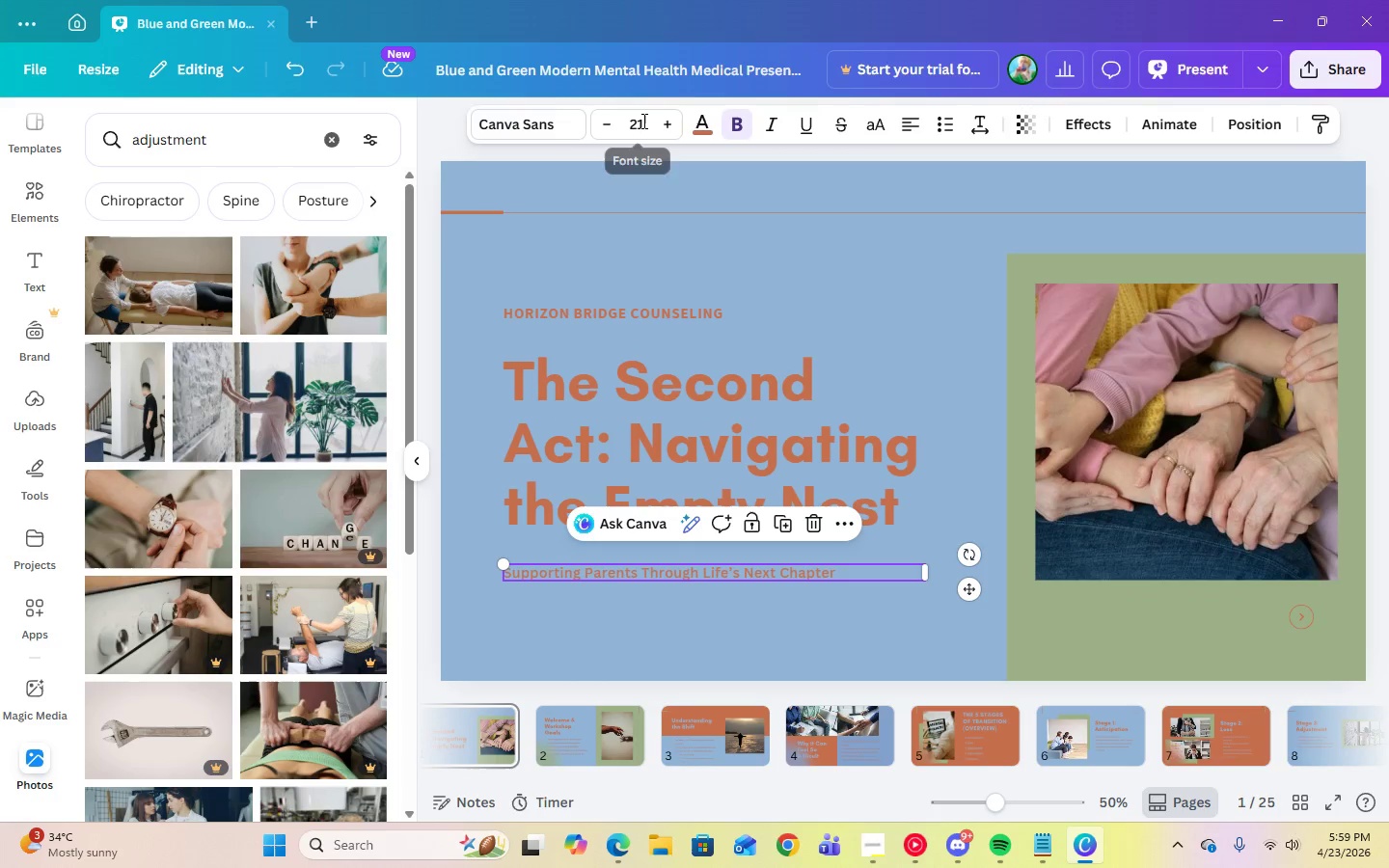 
left_click([639, 120])
 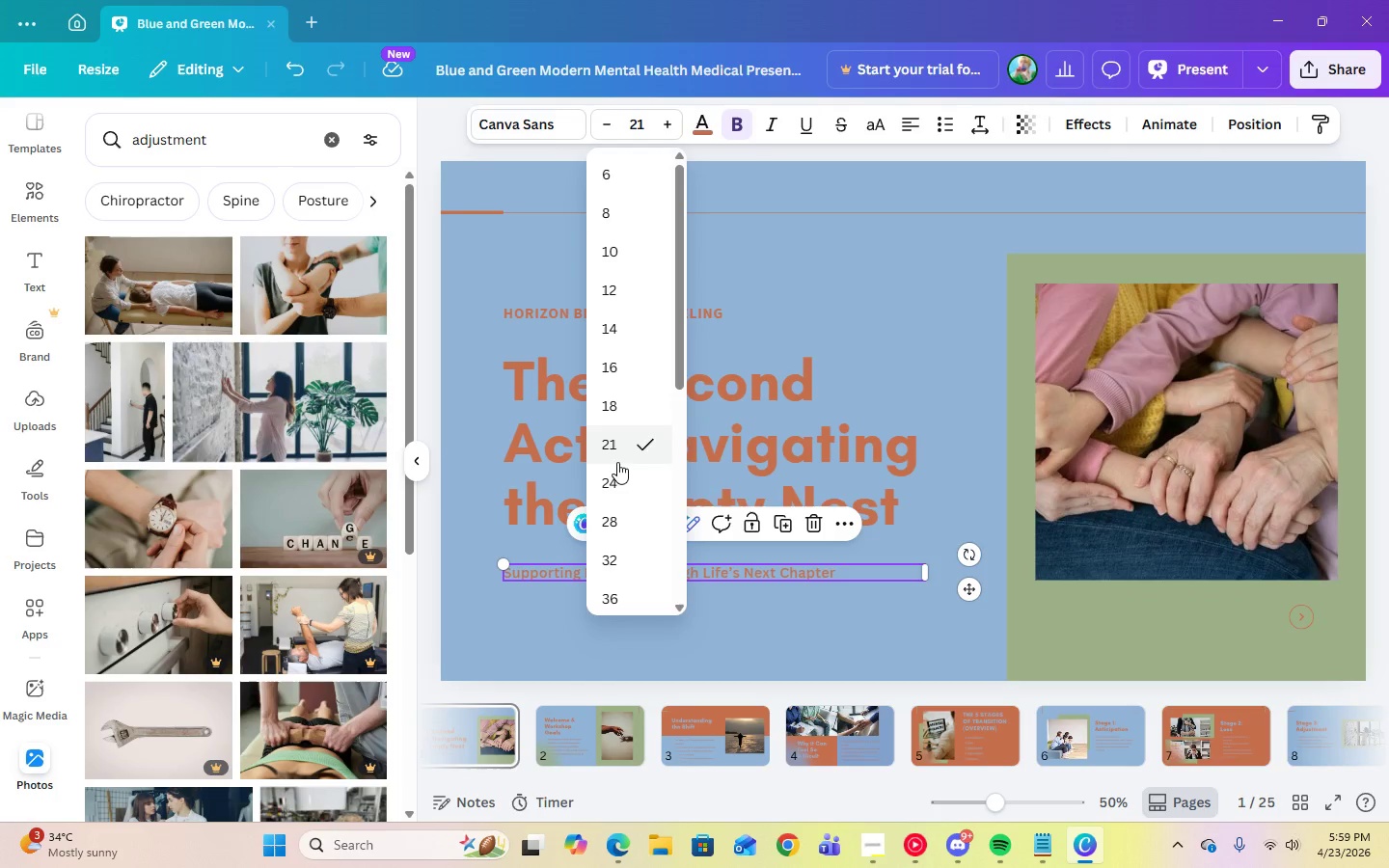 
left_click([618, 475])
 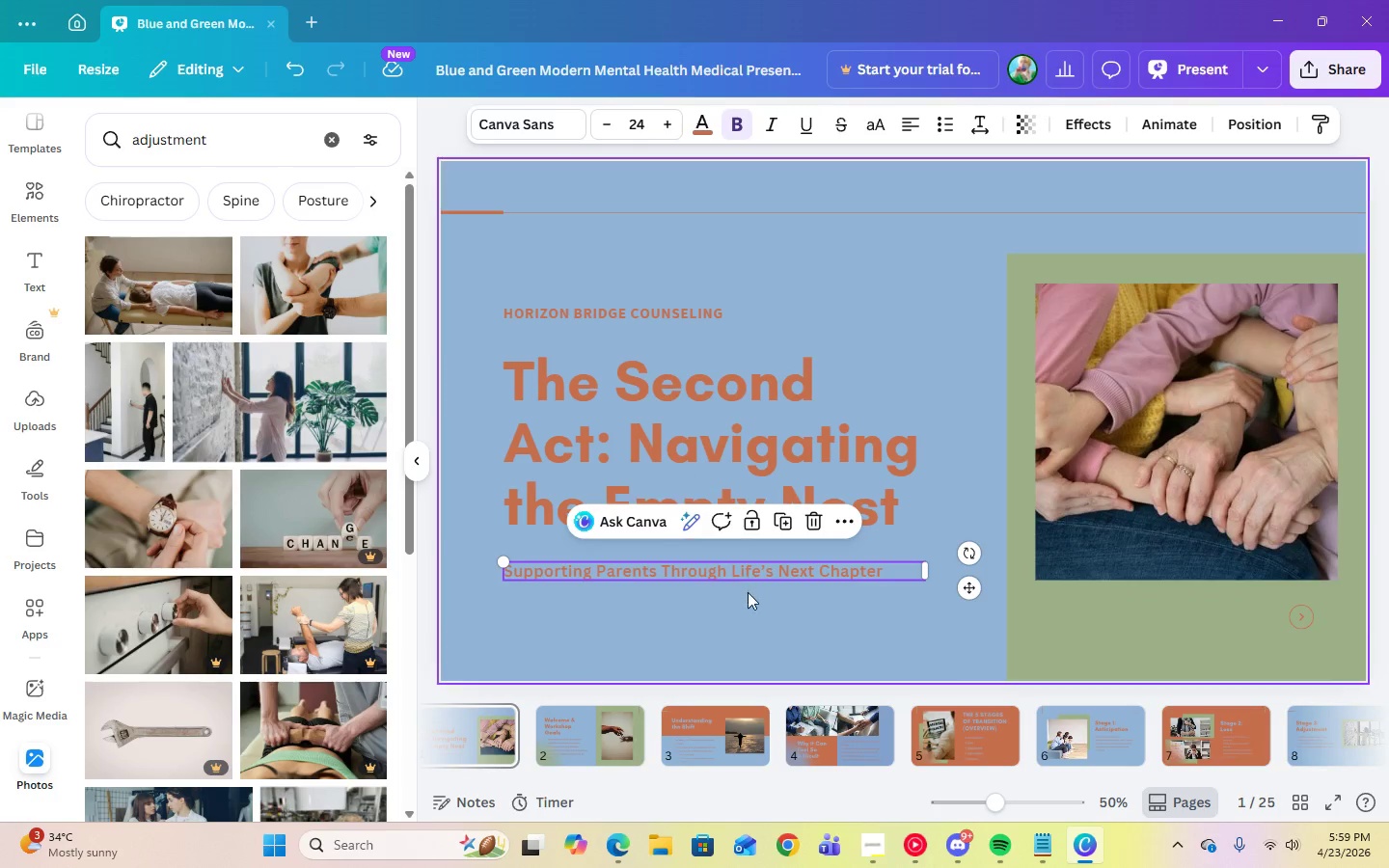 
left_click([763, 612])
 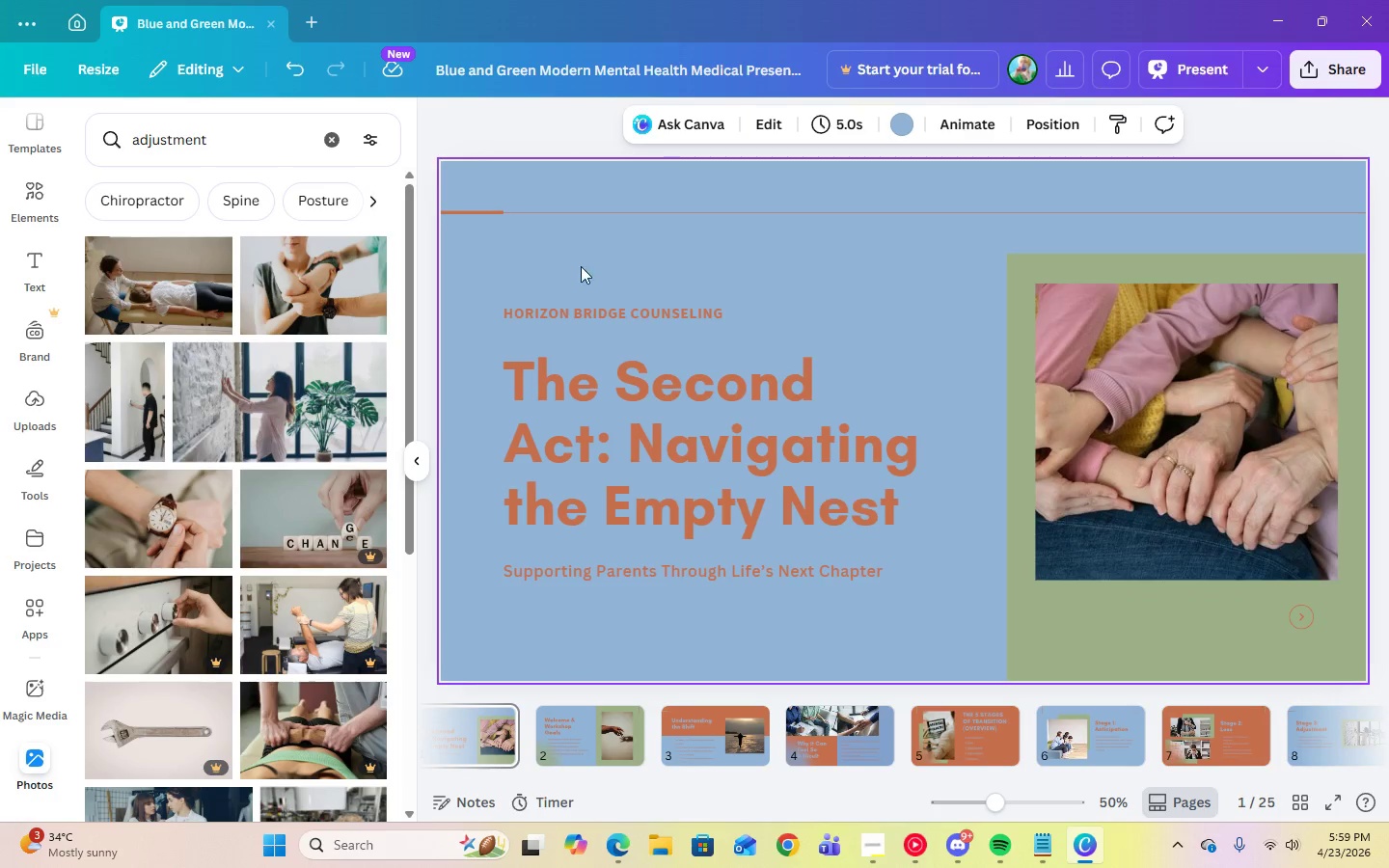 
left_click([601, 310])
 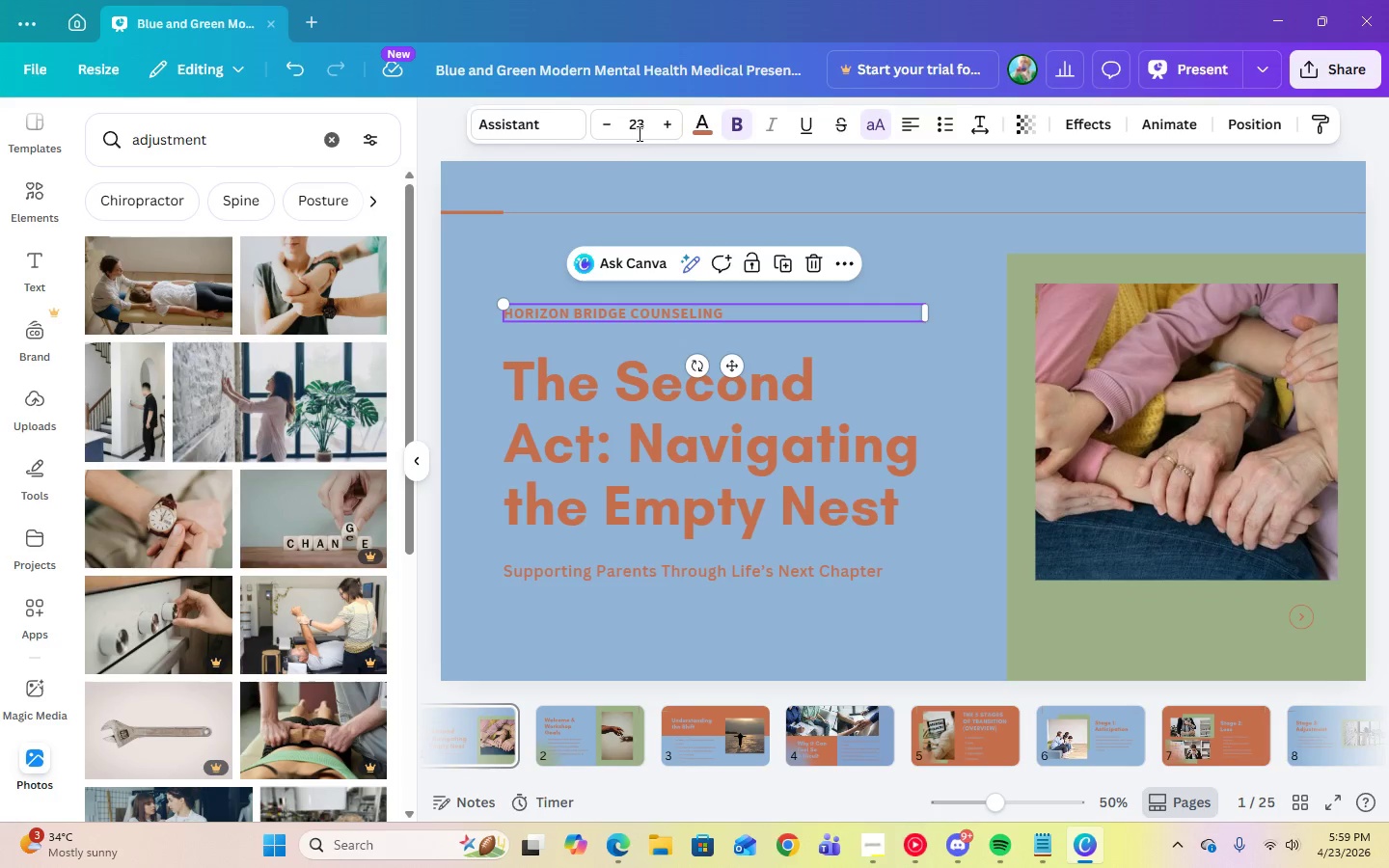 
left_click([640, 132])
 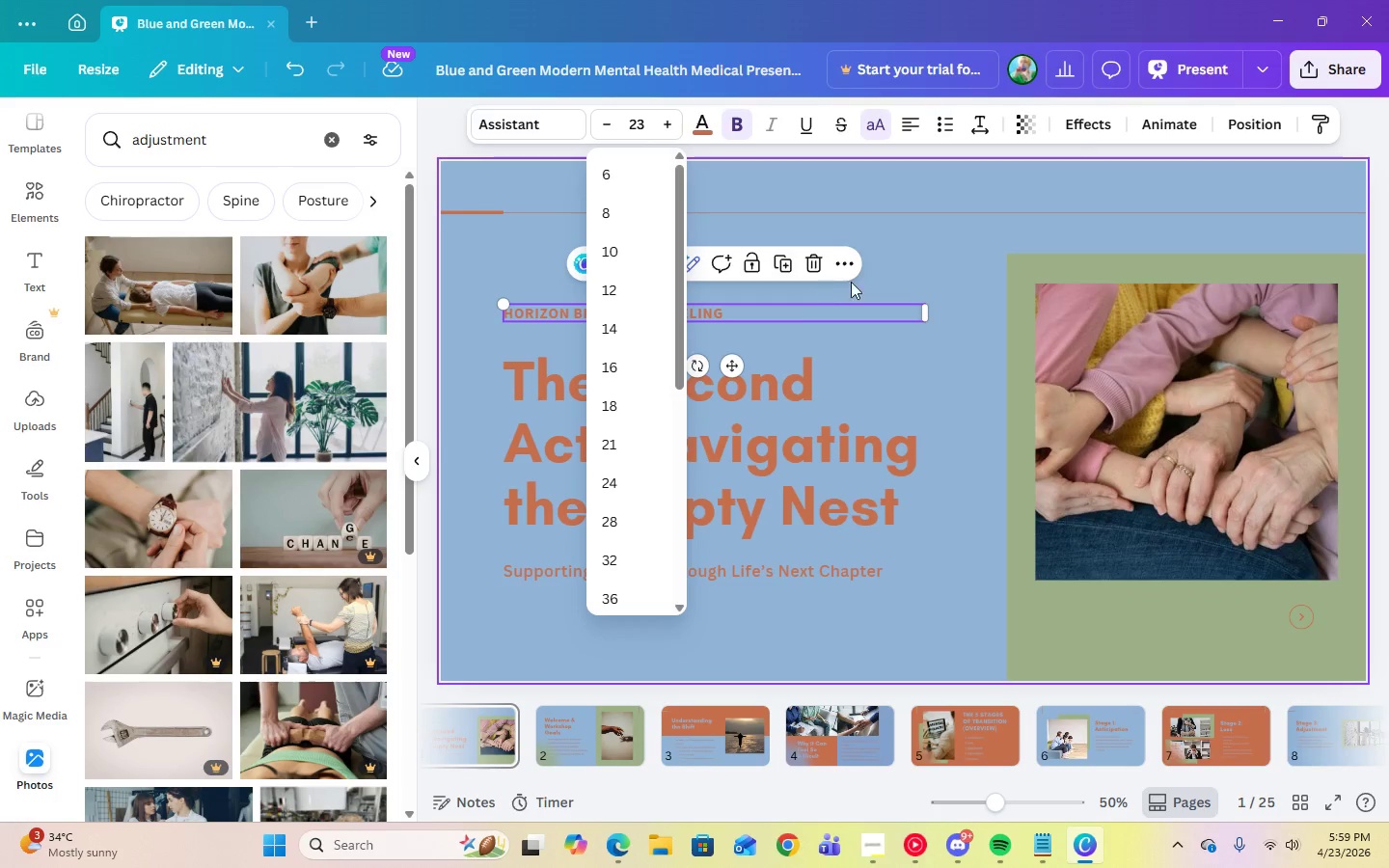 
left_click([939, 250])
 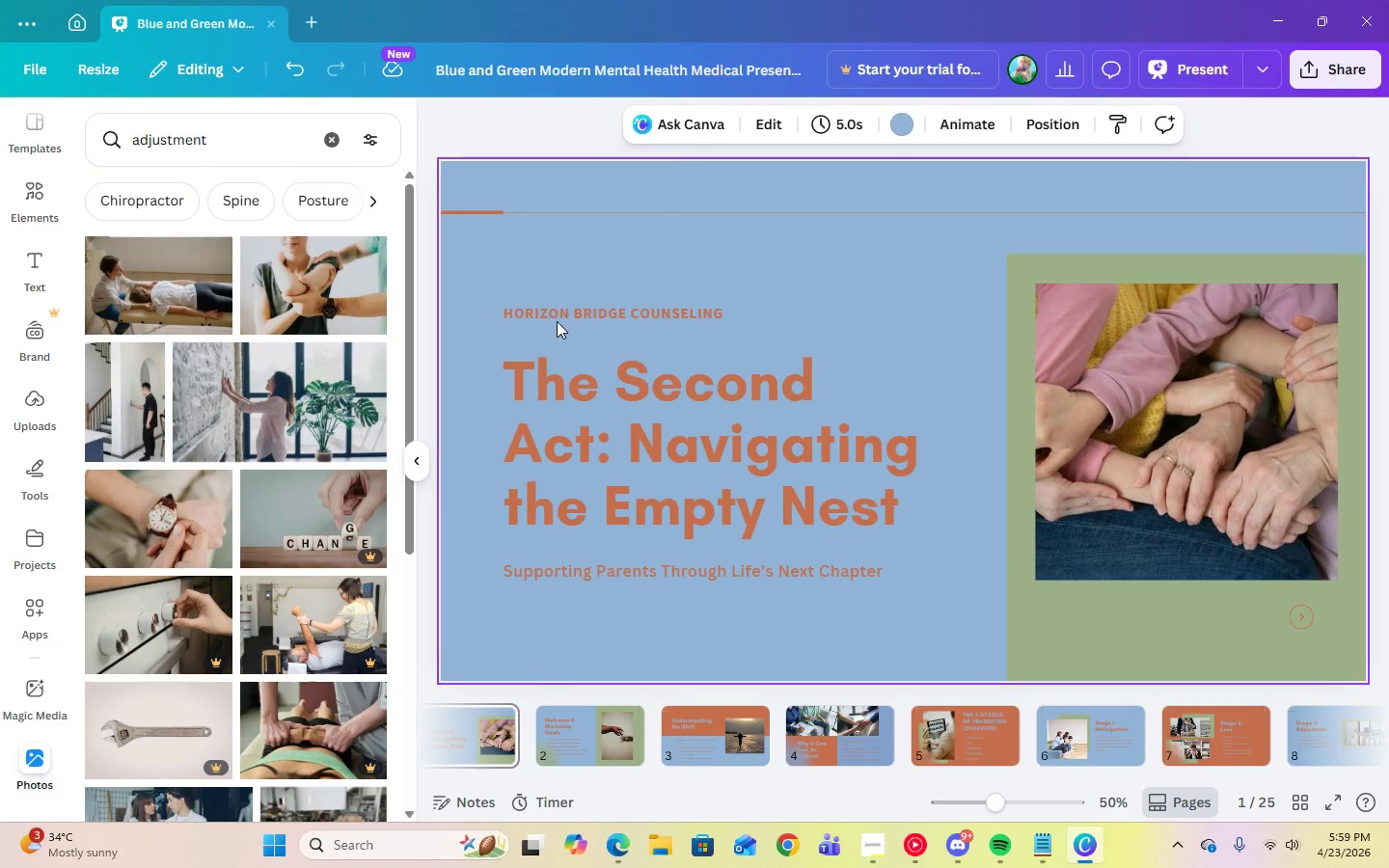 
left_click([553, 303])
 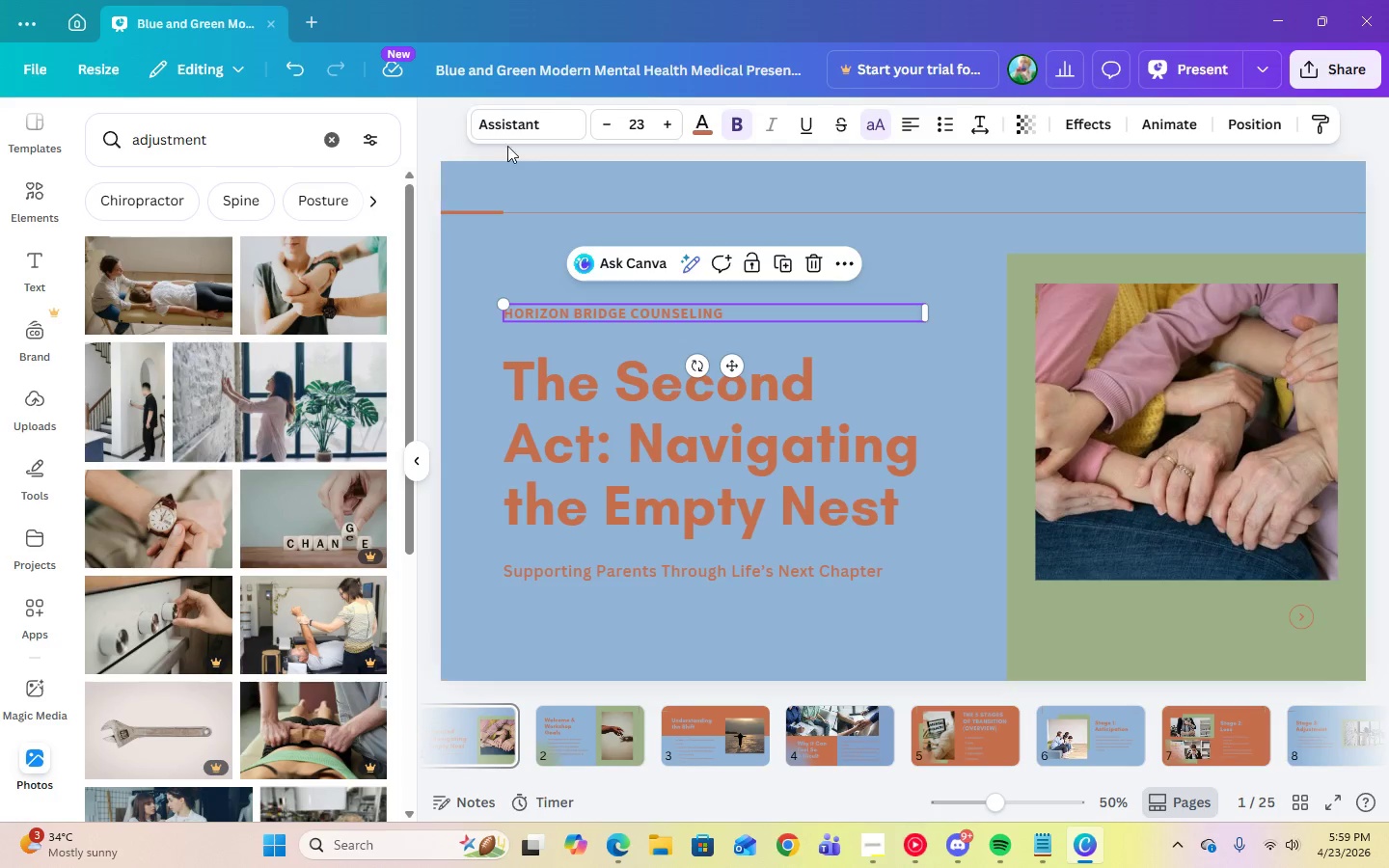 
left_click([505, 125])
 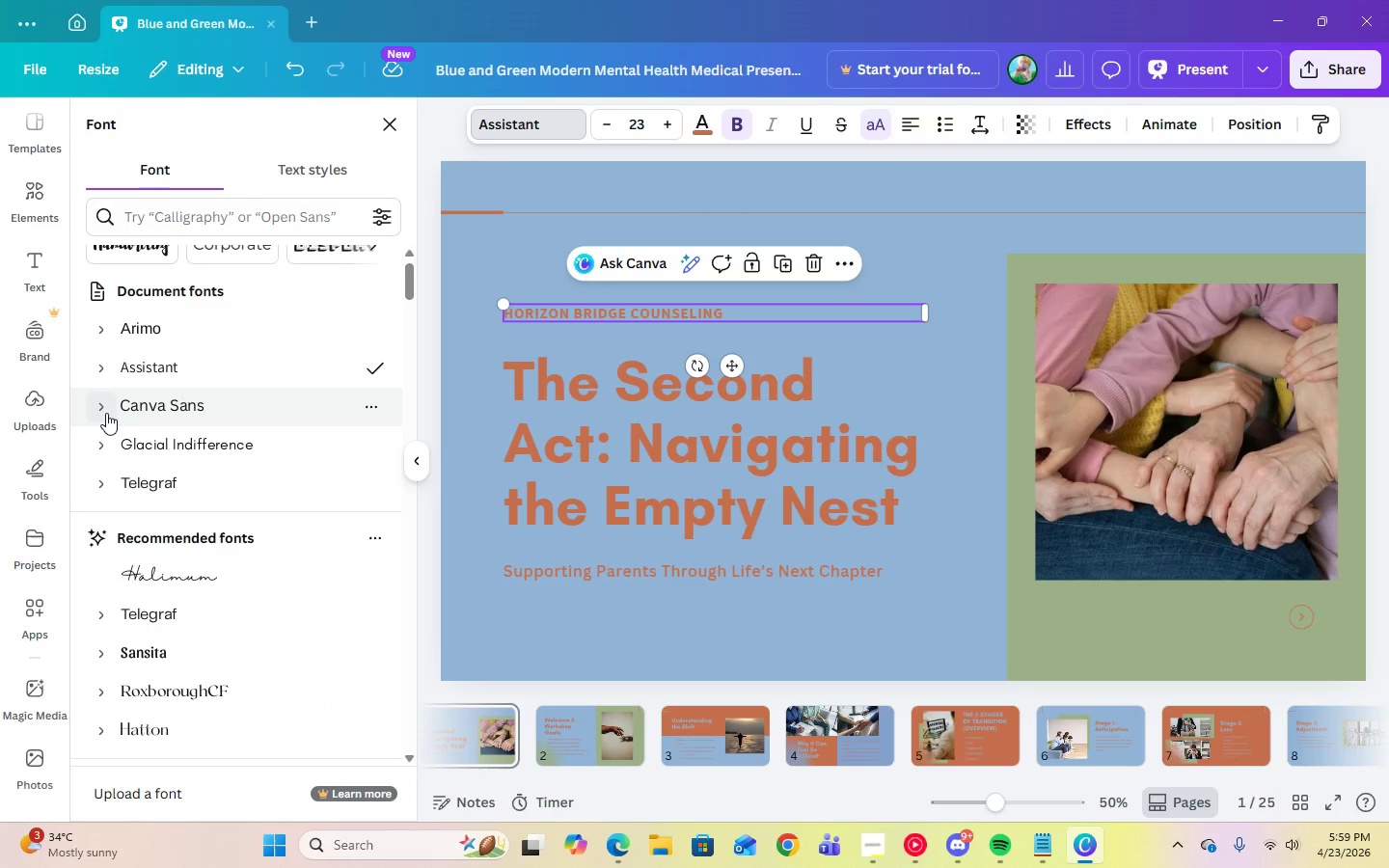 
mouse_move([111, 393])
 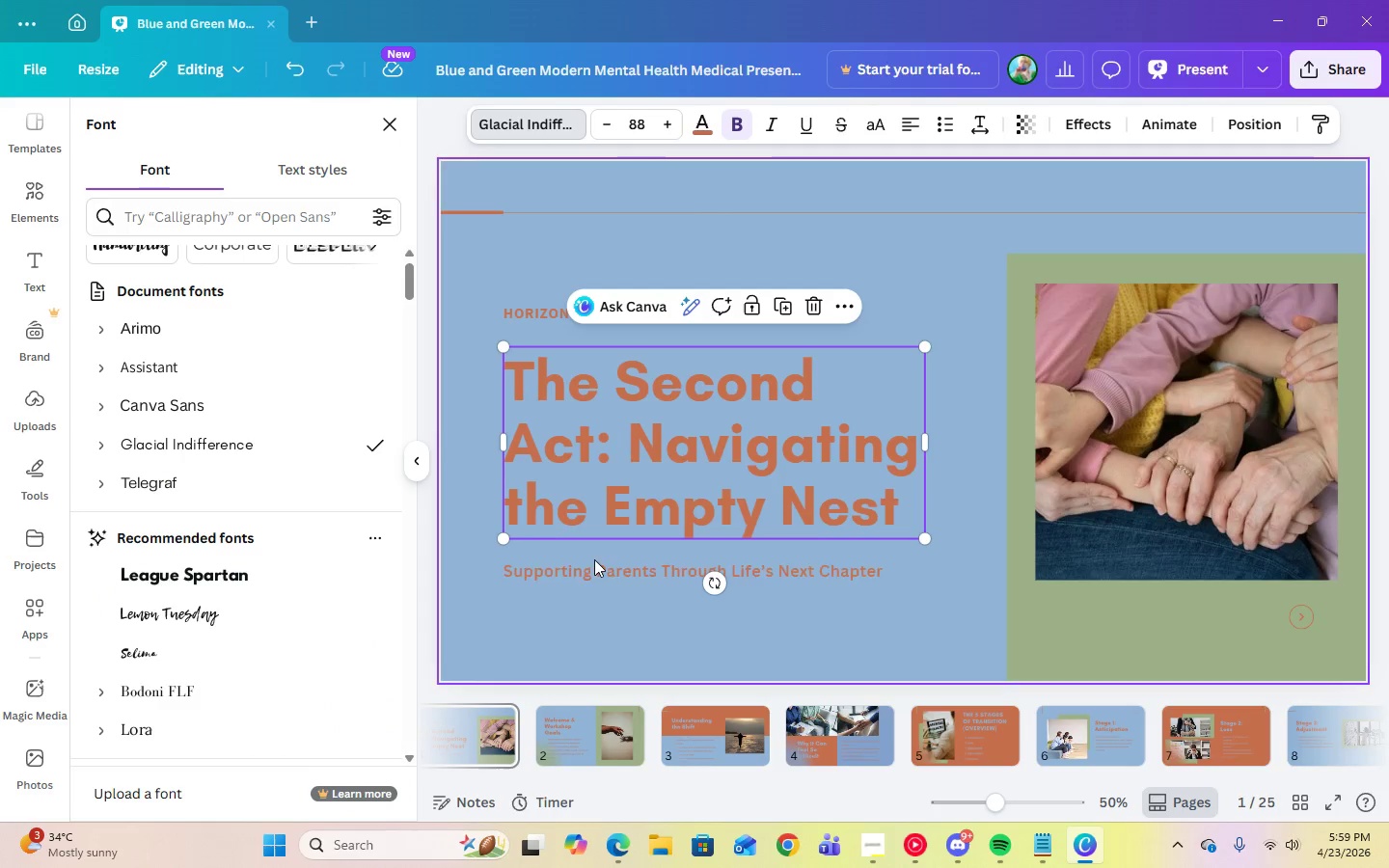 
left_click([595, 570])
 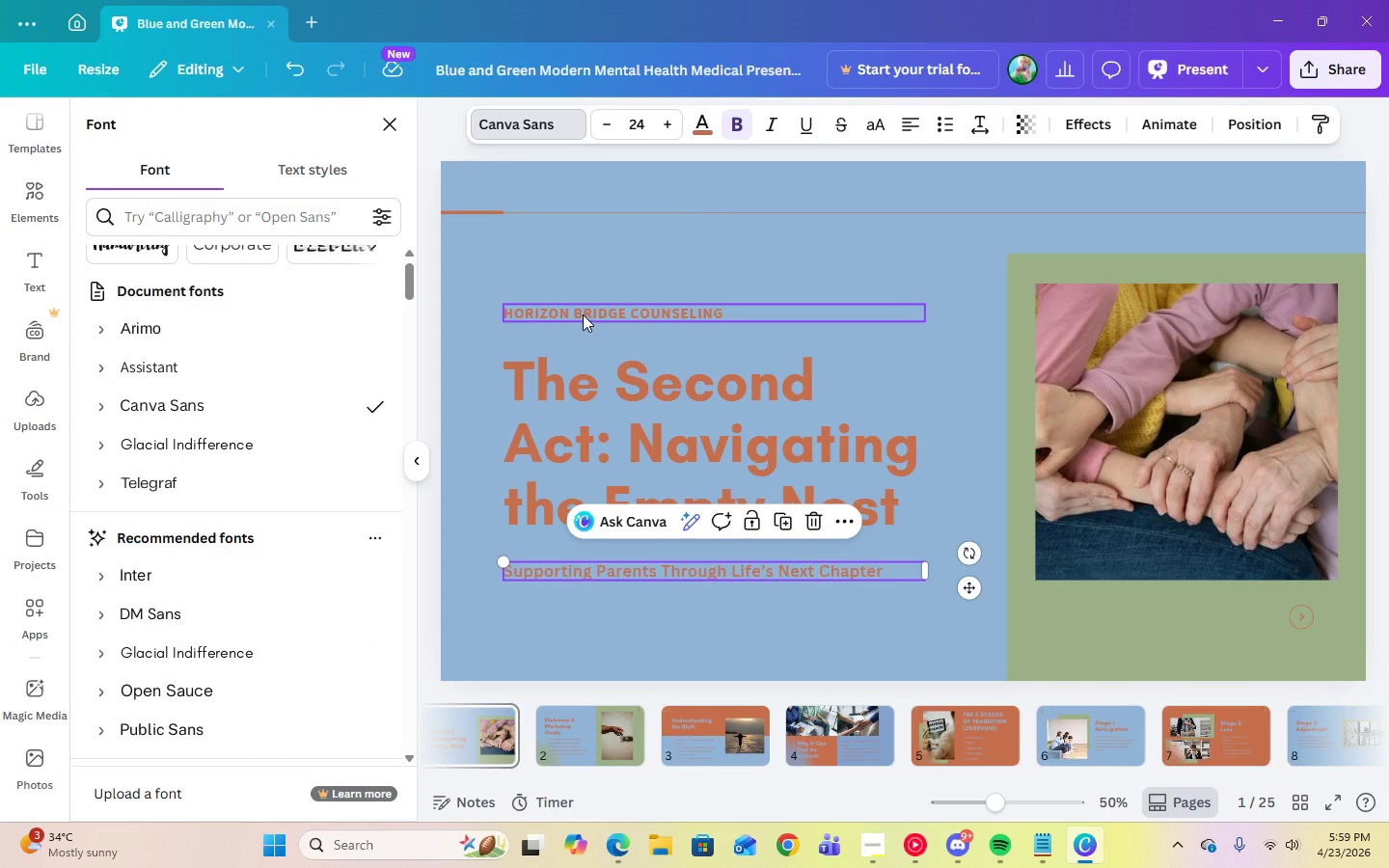 
left_click([583, 314])
 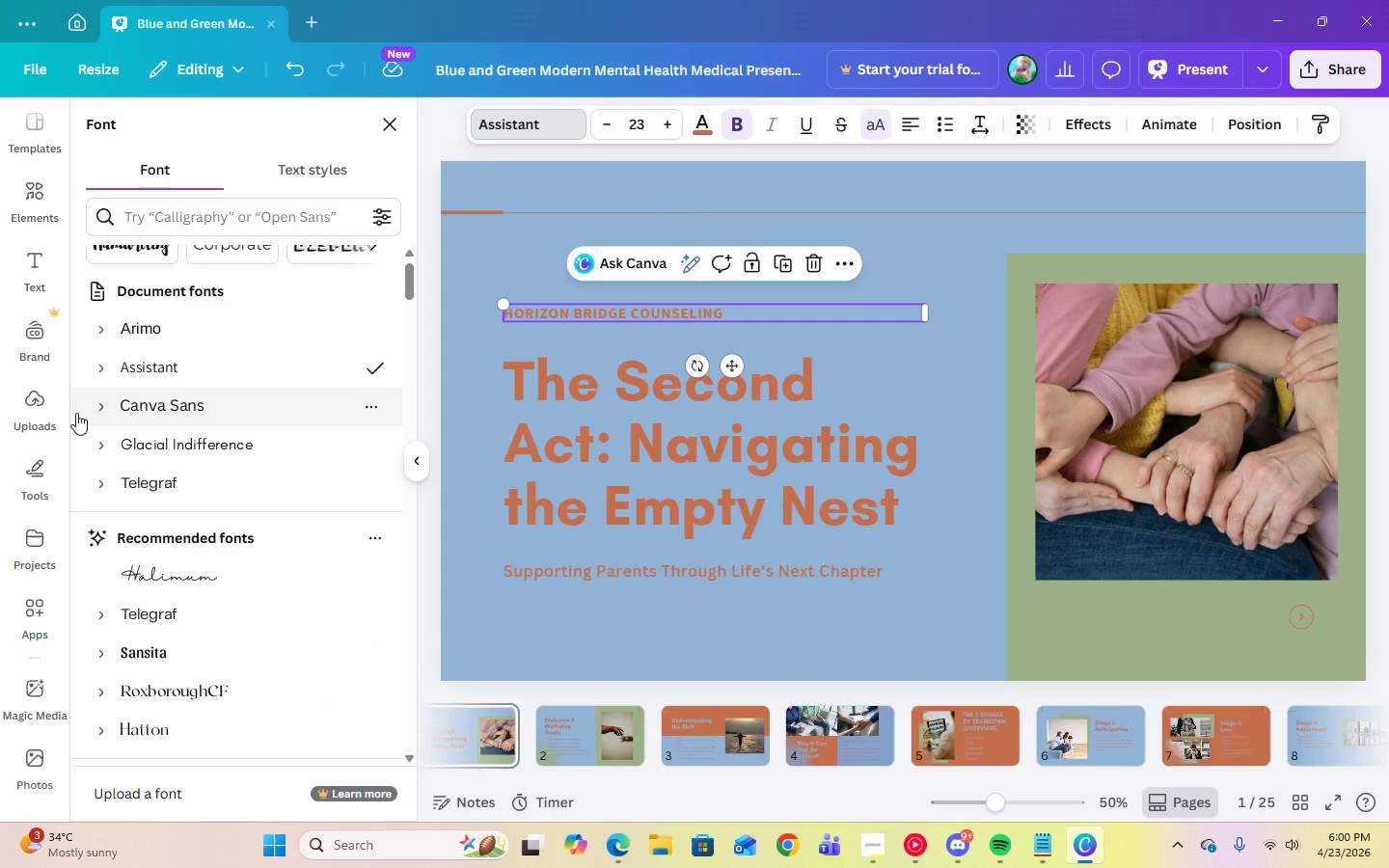 
left_click([102, 410])
 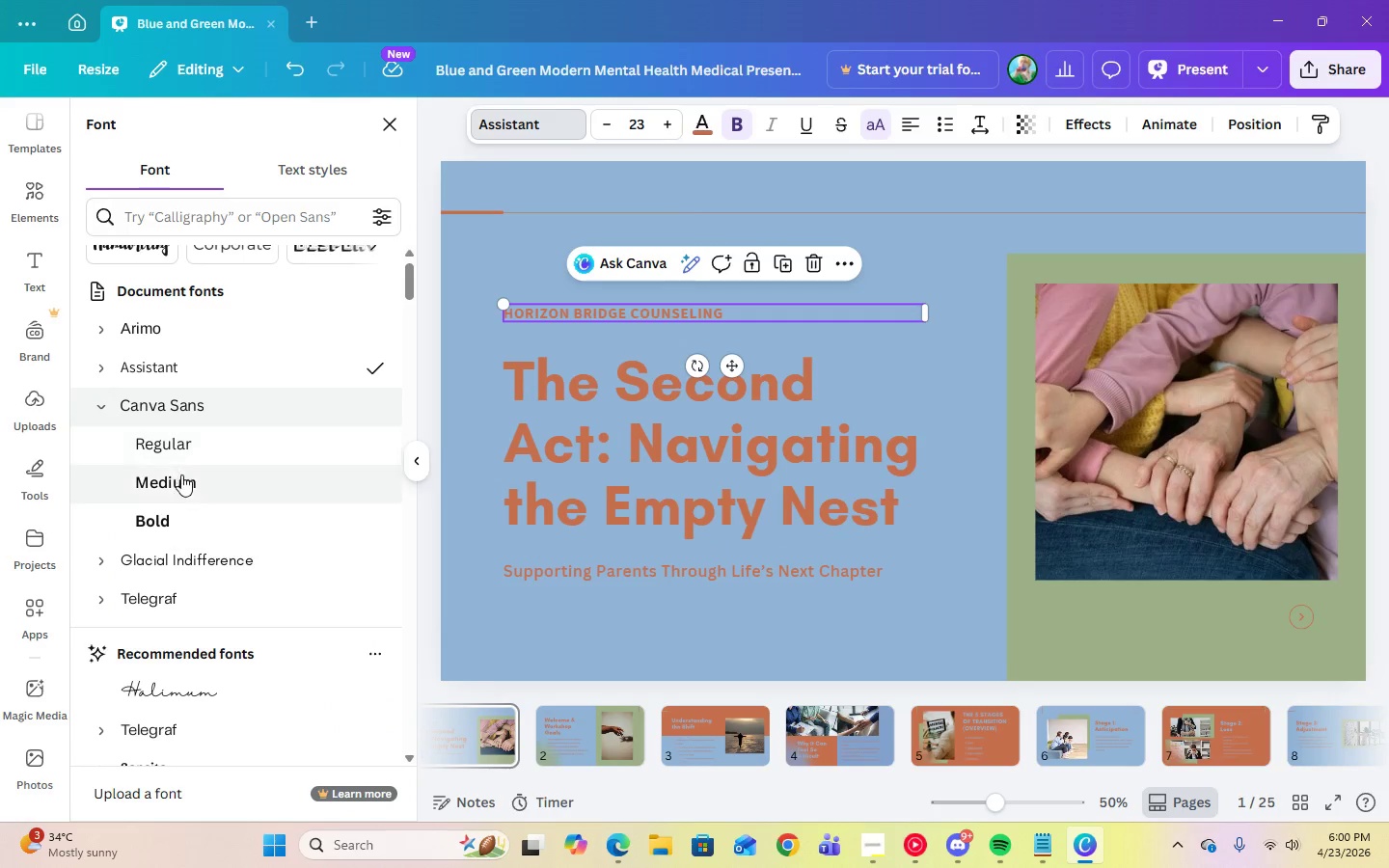 
left_click([181, 477])
 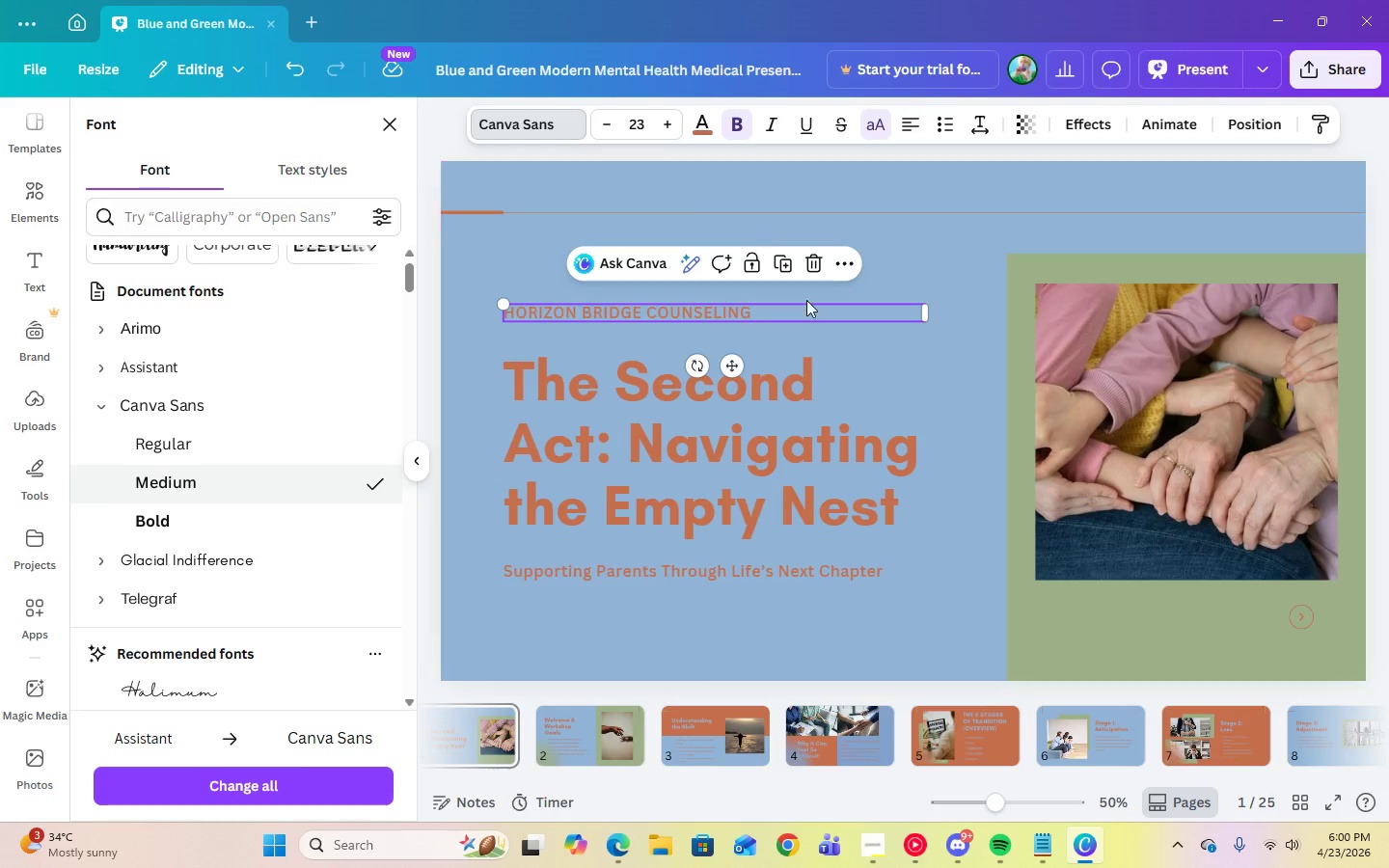 
left_click([935, 361])
 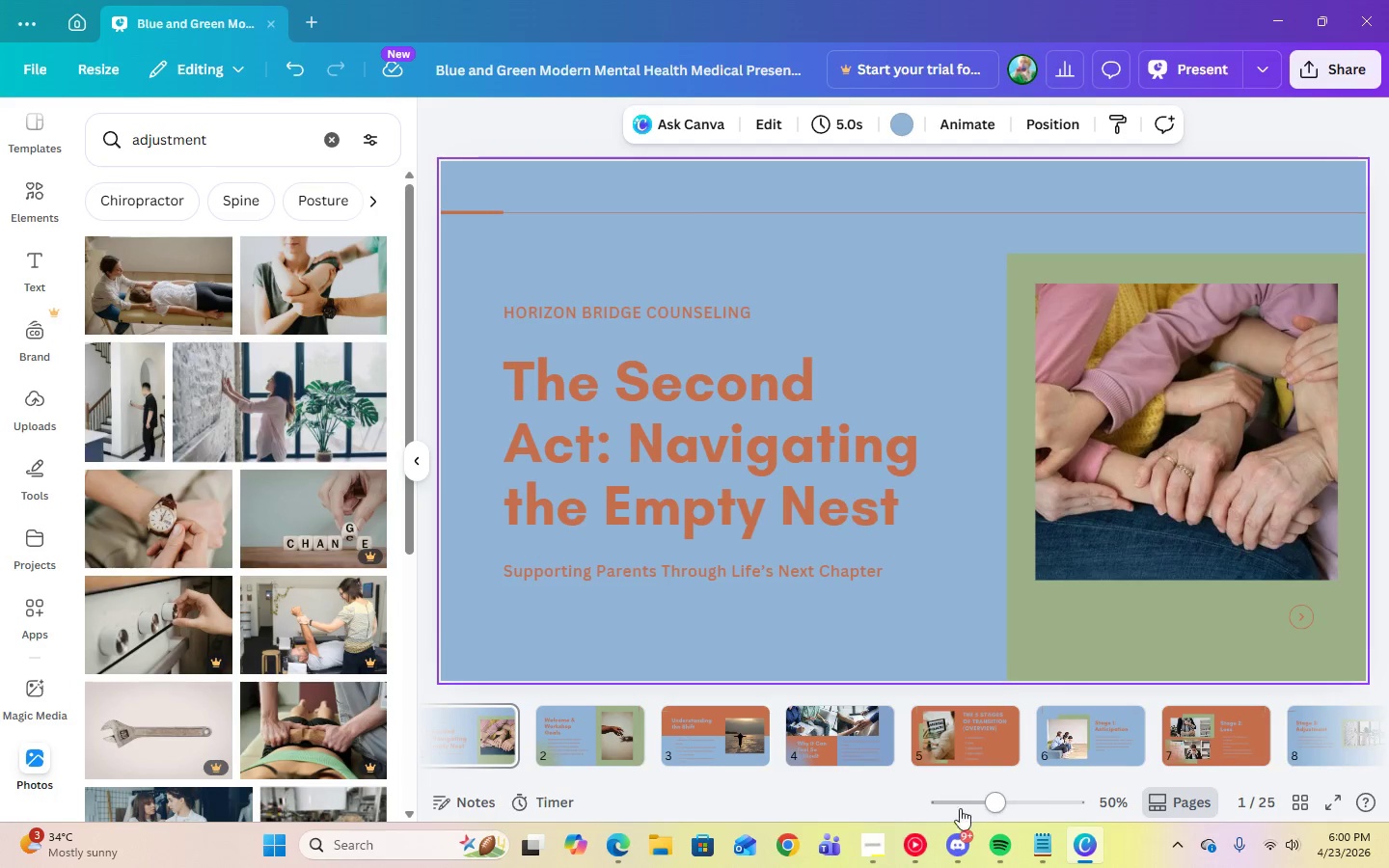 
left_click([878, 842])